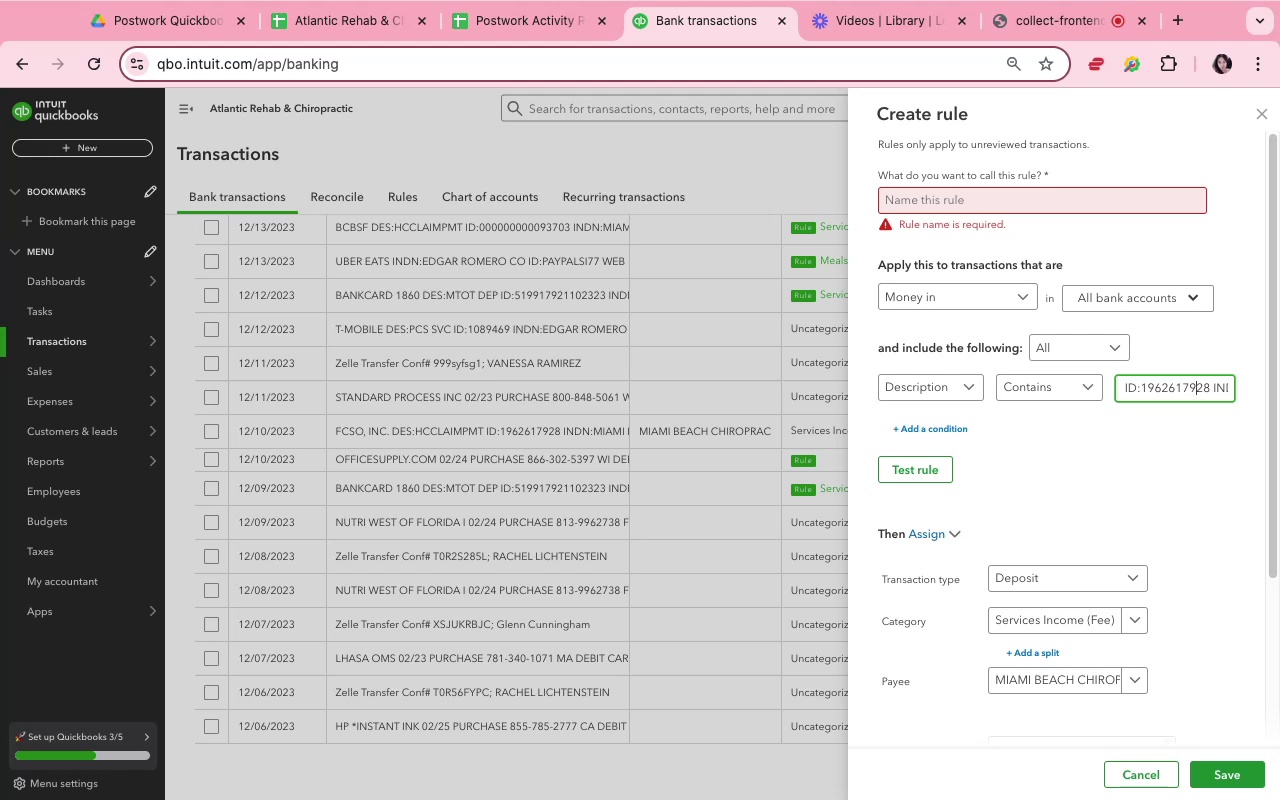 
hold_key(key=ArrowRight, duration=0.74)
 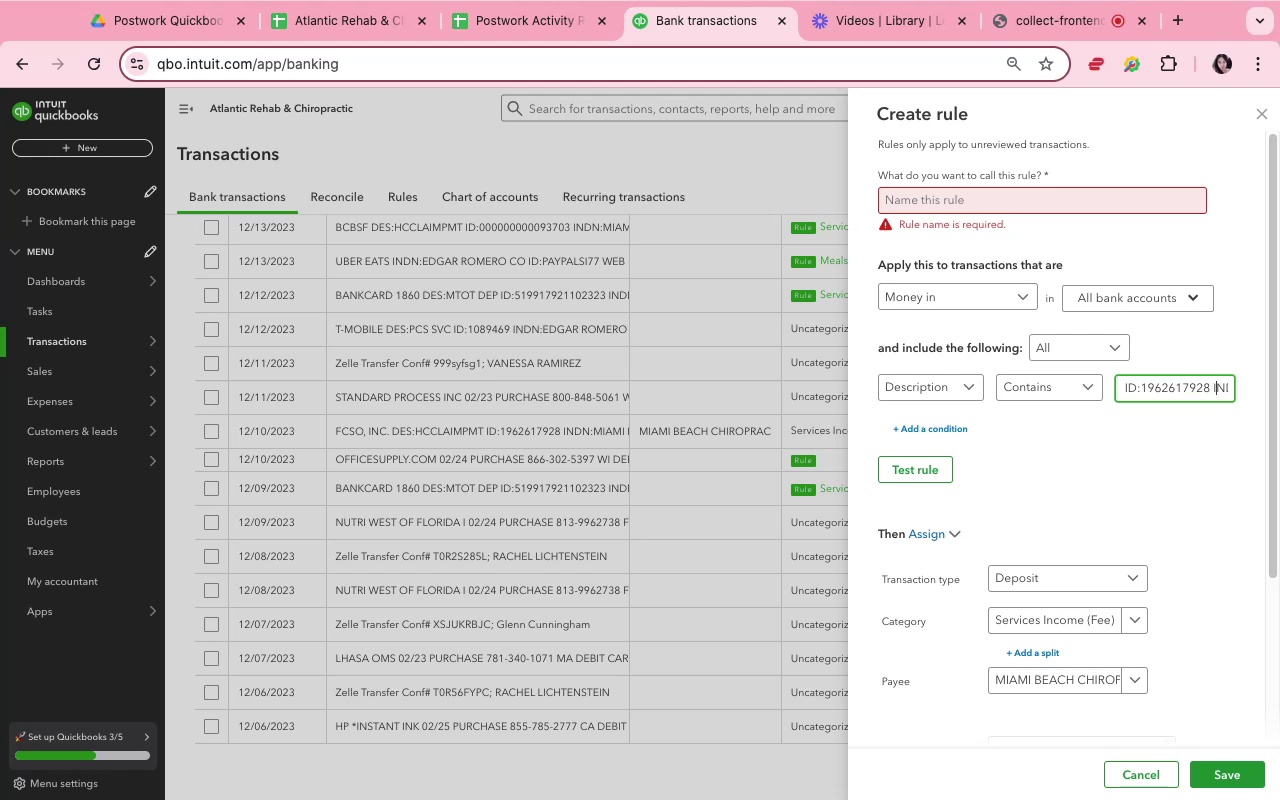 
hold_key(key=ArrowRight, duration=0.44)
 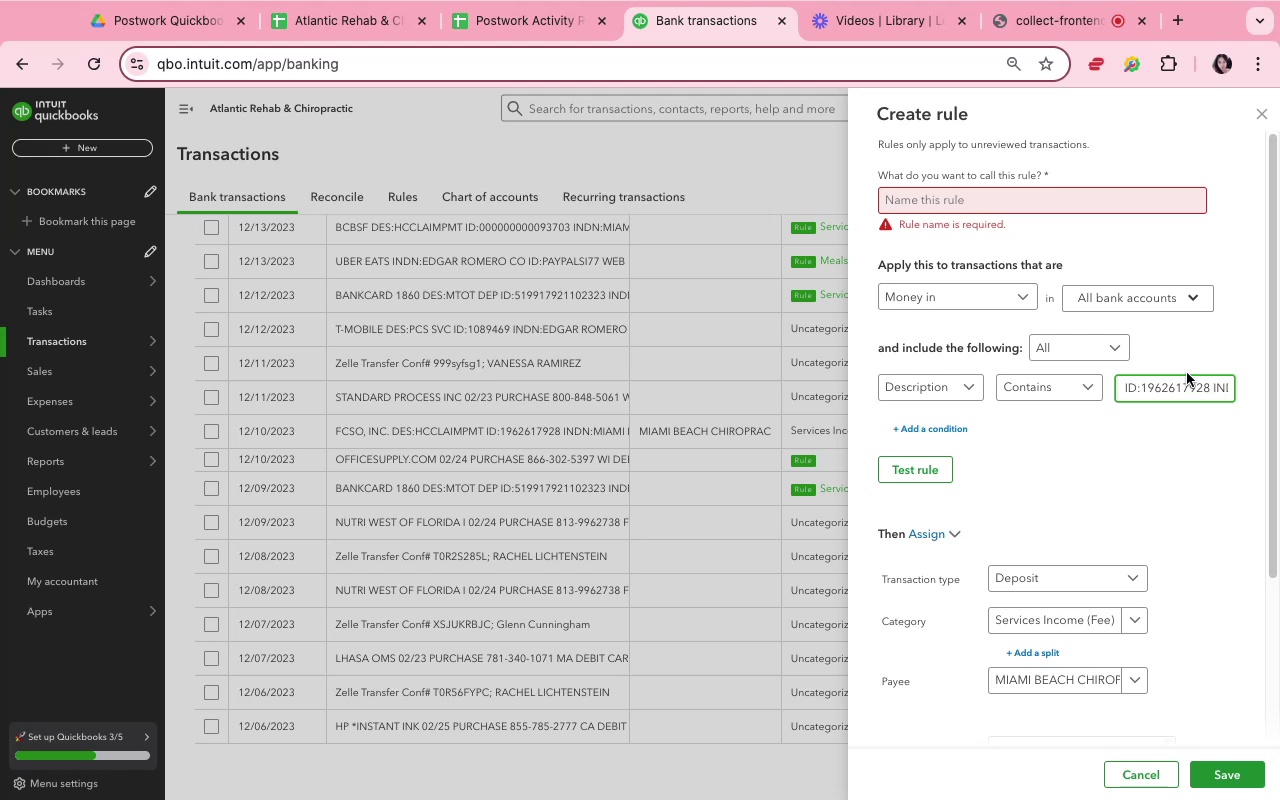 
key(ArrowDown)
 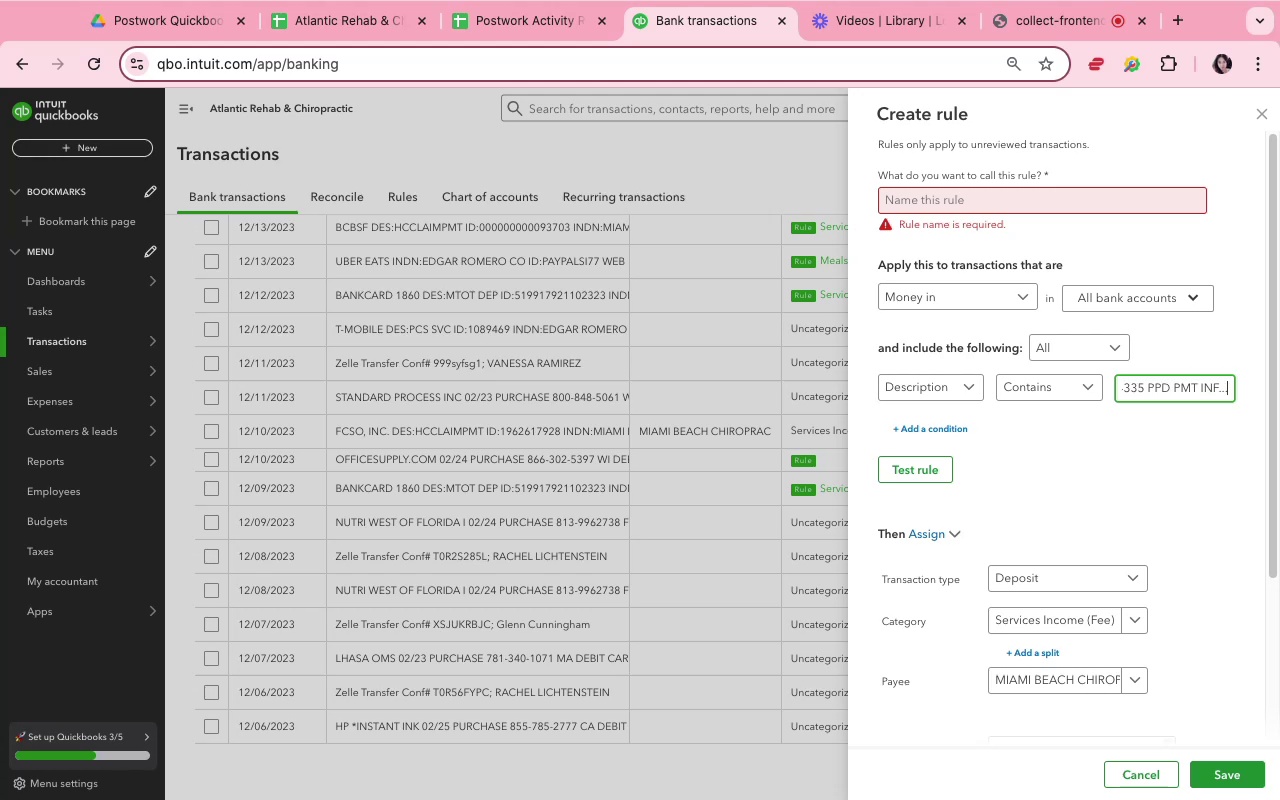 
key(ArrowDown)
 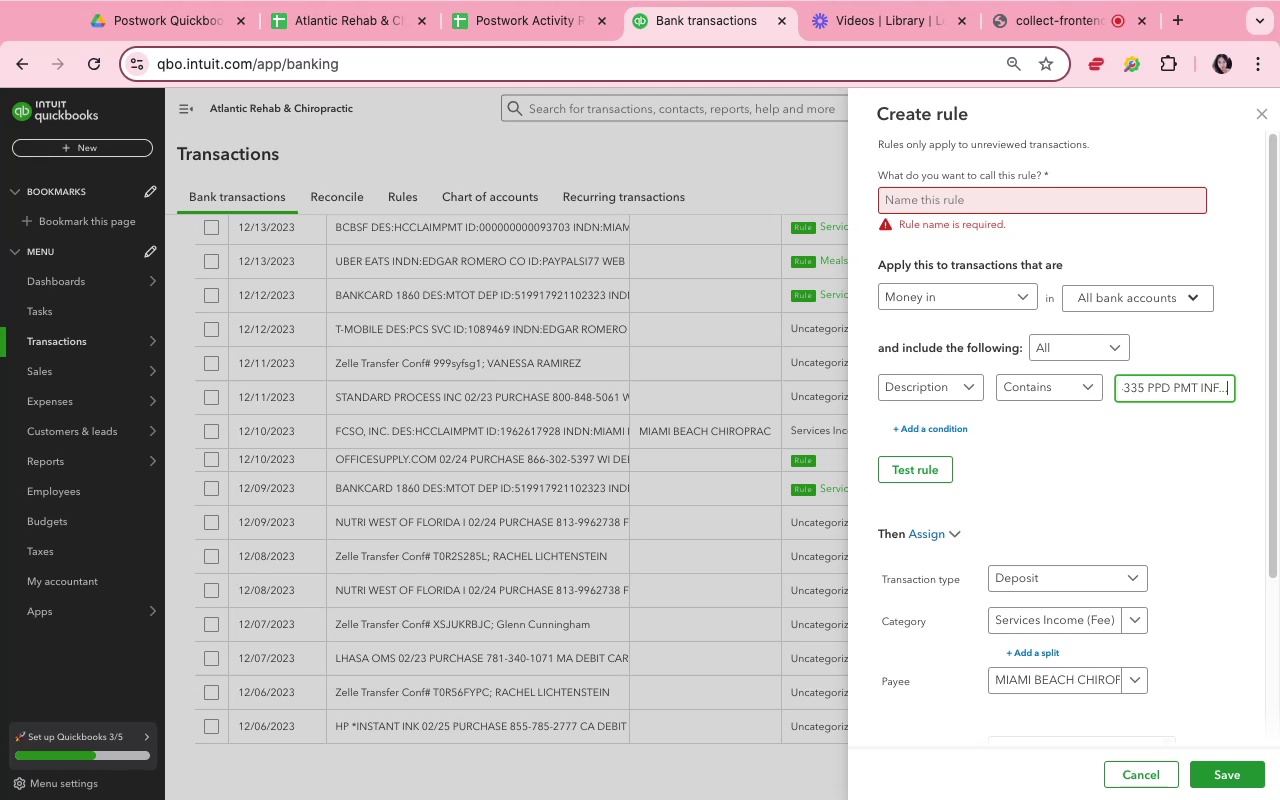 
key(ArrowUp)
 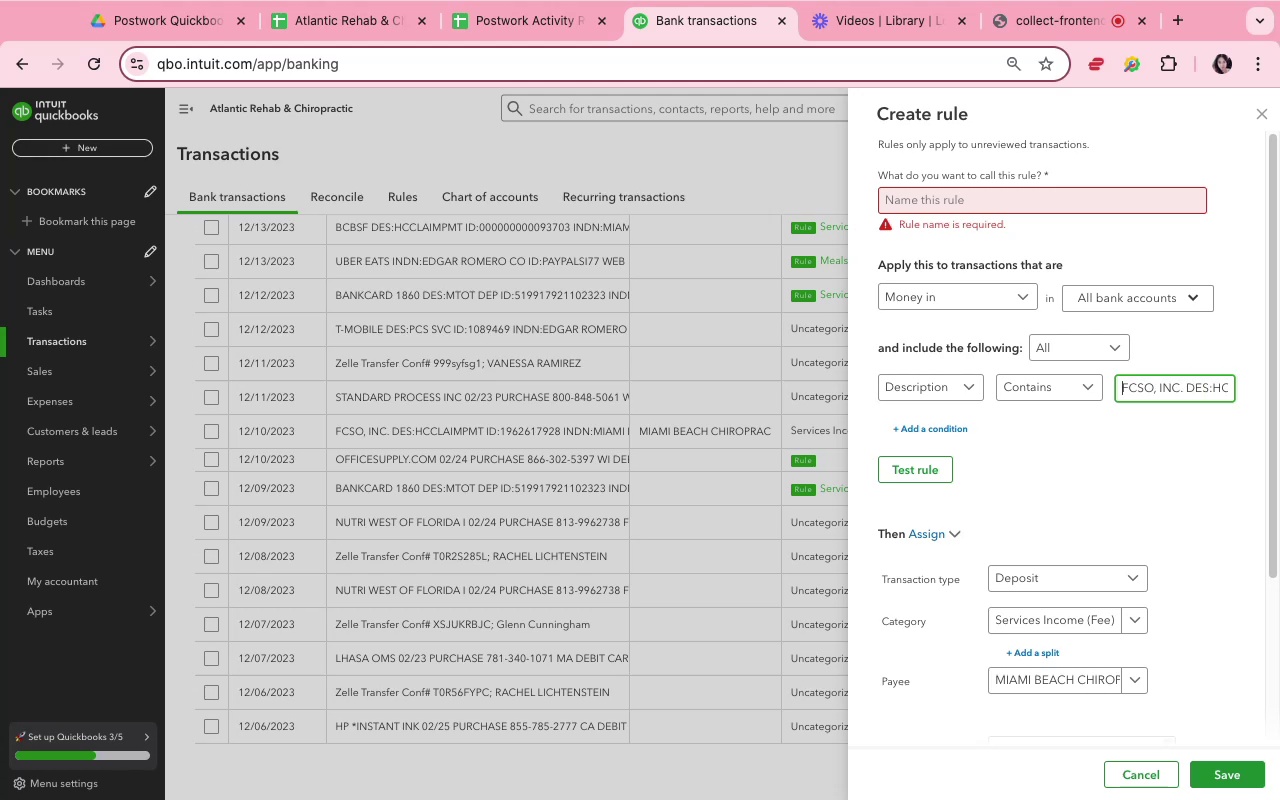 
hold_key(key=ArrowRight, duration=1.5)
 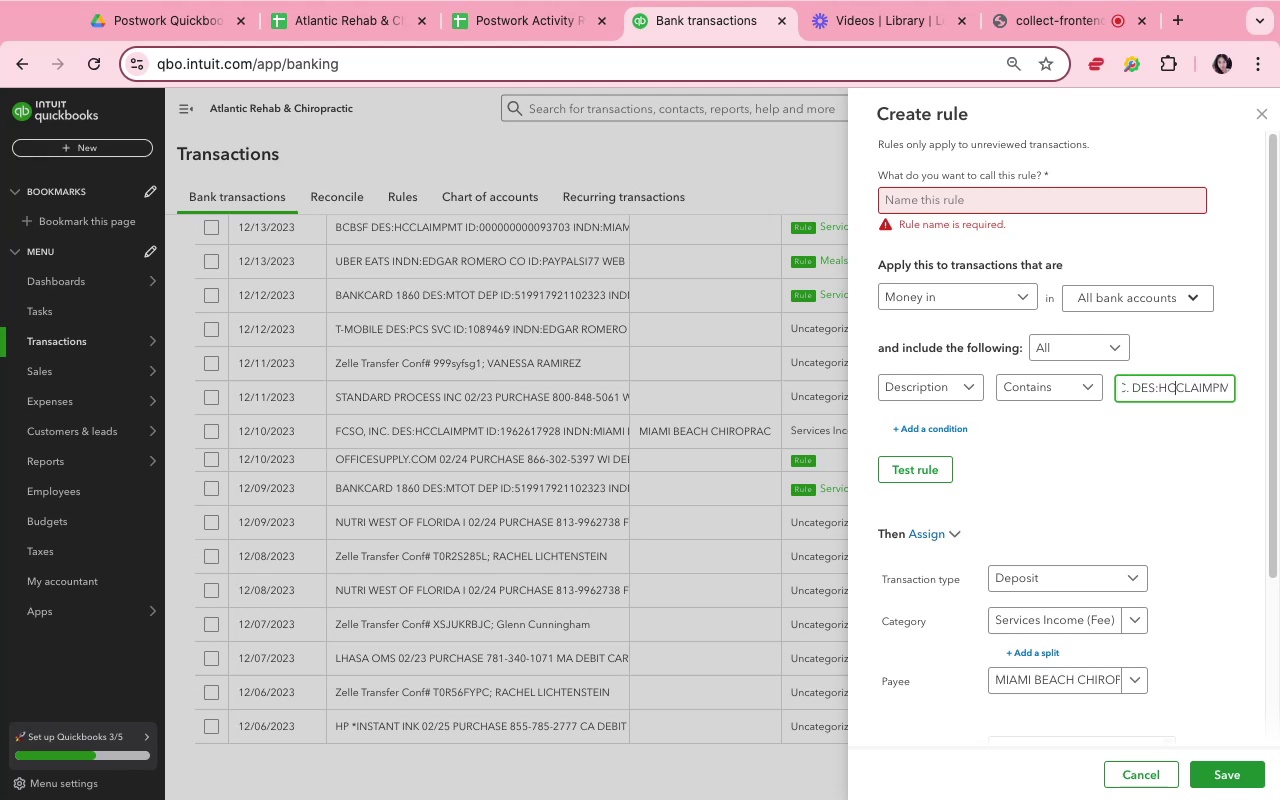 
hold_key(key=ArrowRight, duration=0.57)
 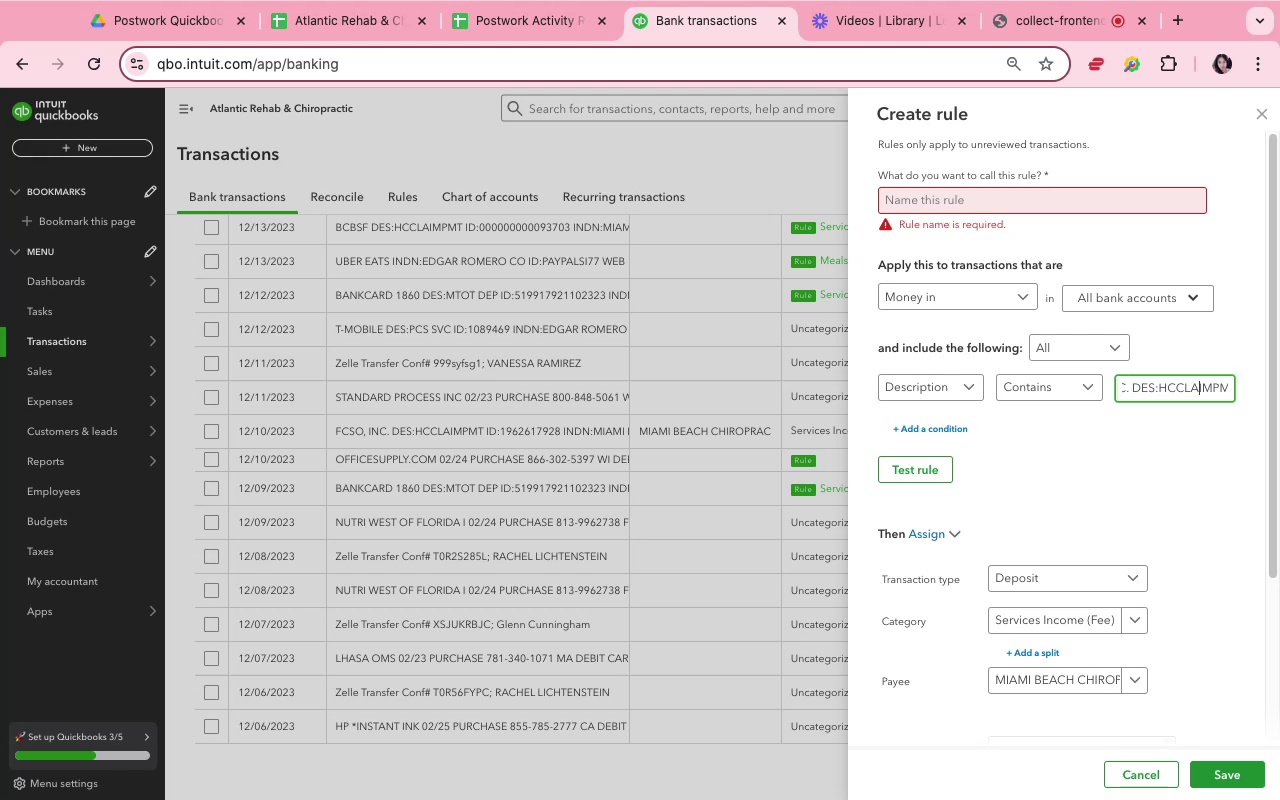 
key(ArrowRight)
 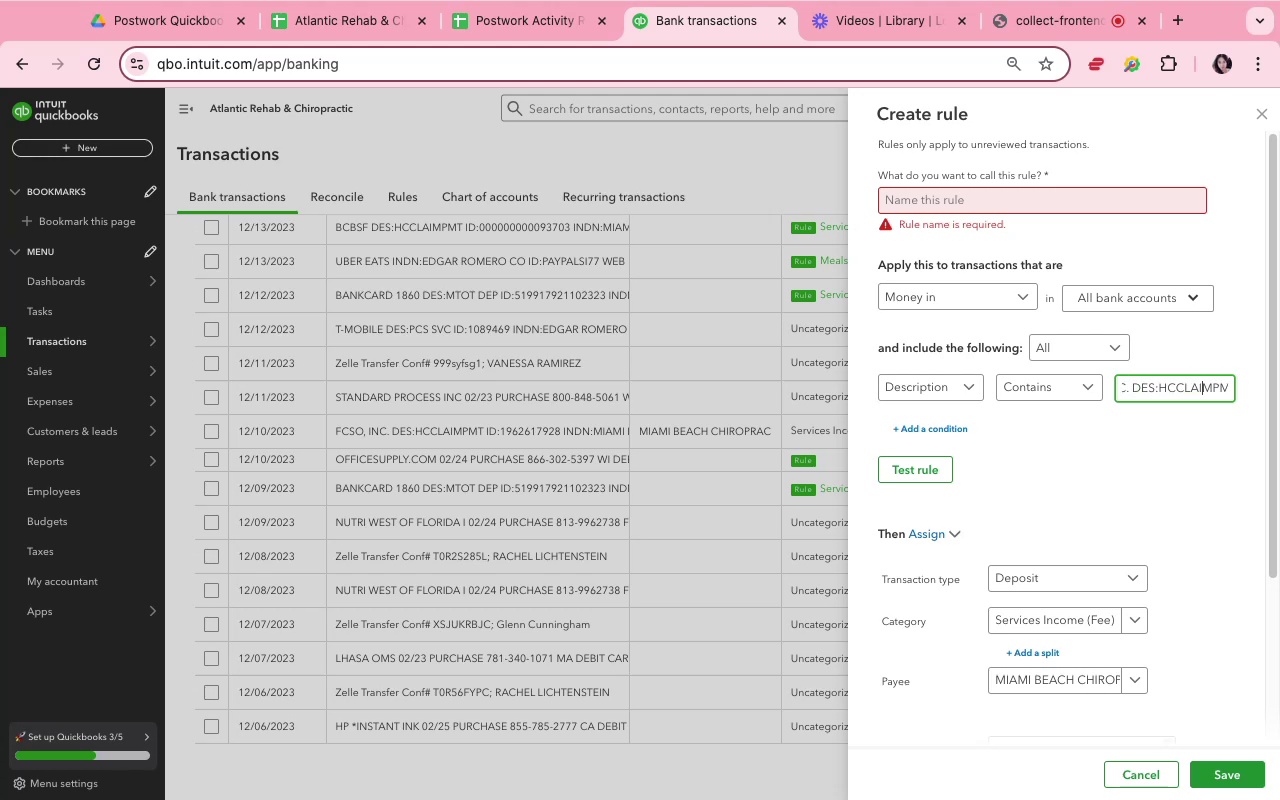 
key(ArrowRight)
 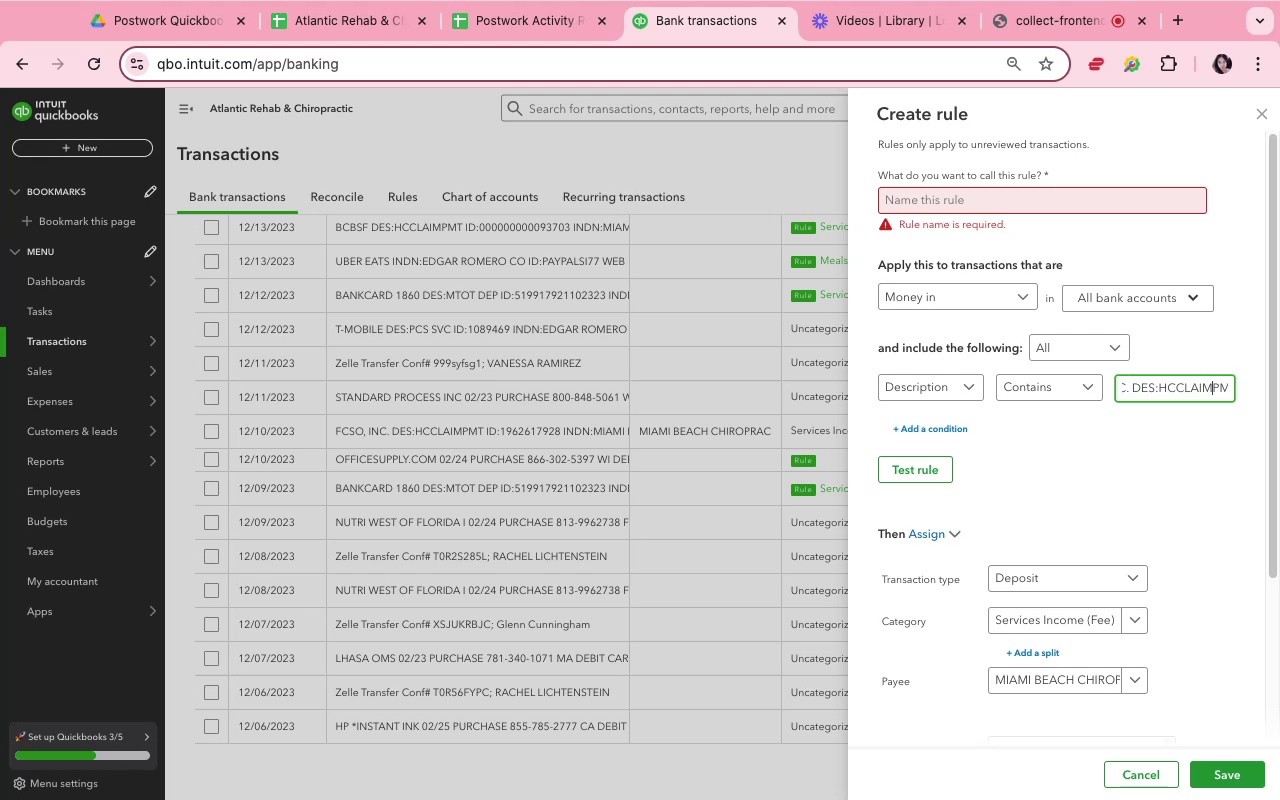 
key(ArrowRight)
 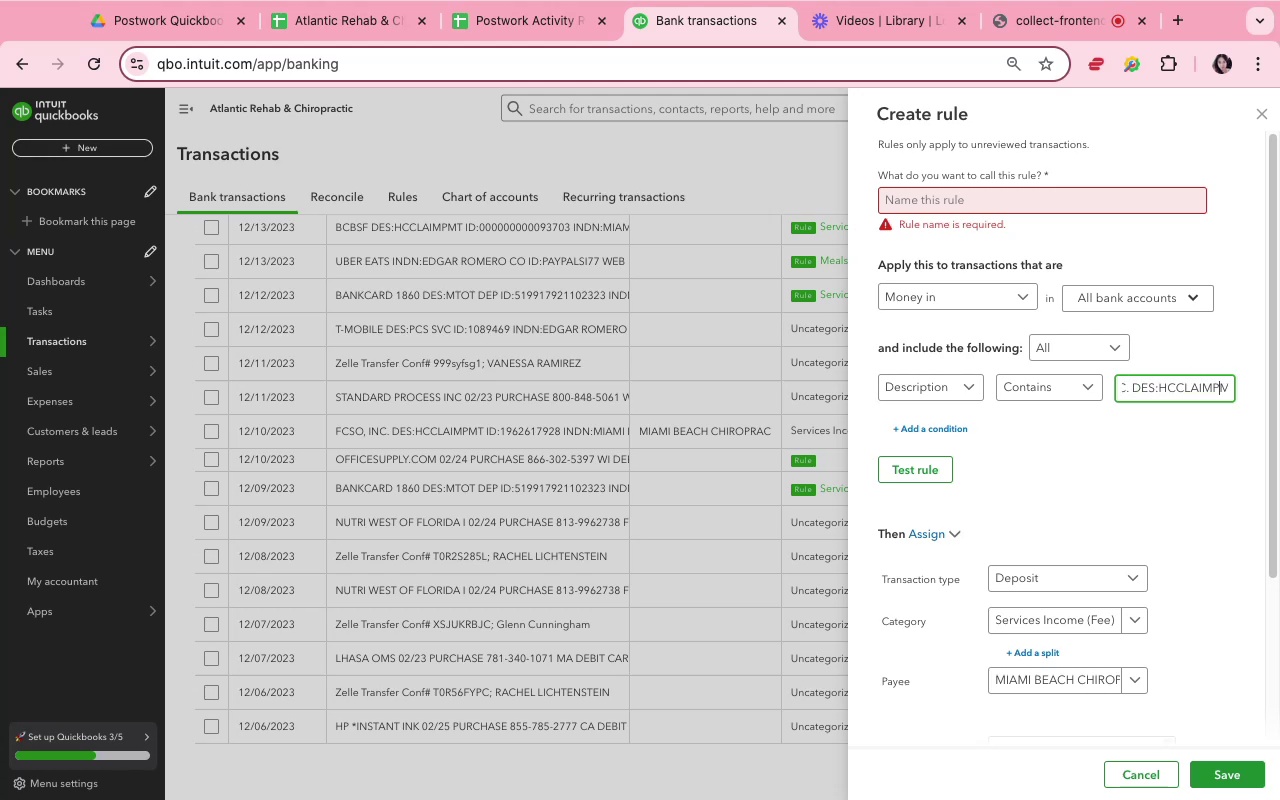 
key(ArrowRight)
 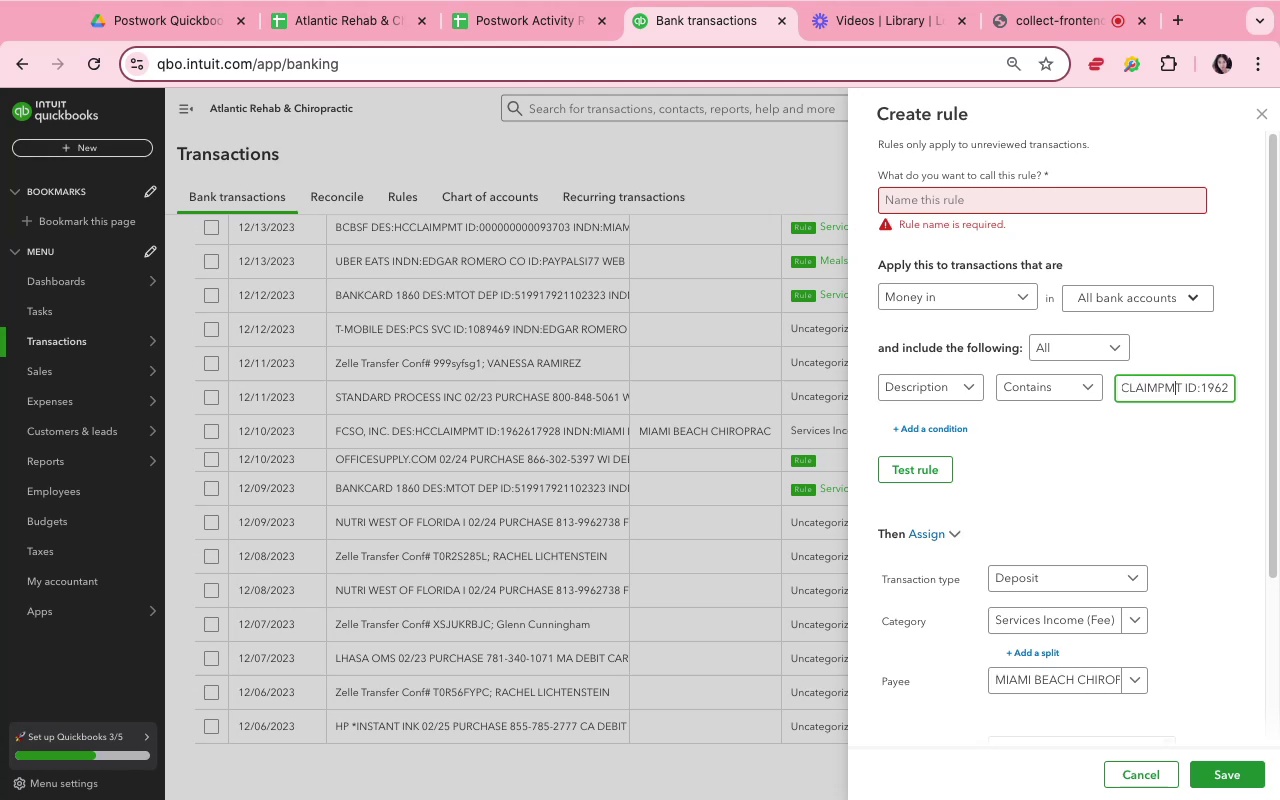 
key(ArrowRight)
 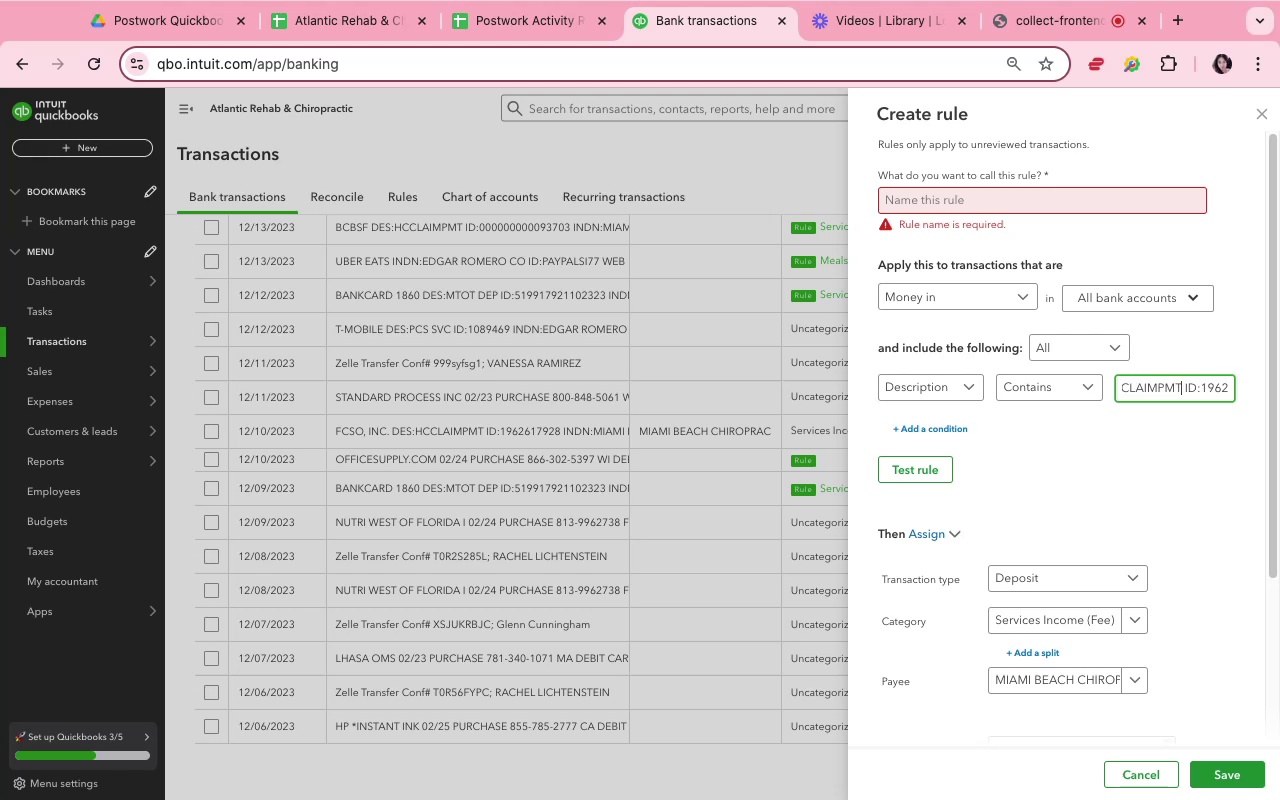 
key(ArrowRight)
 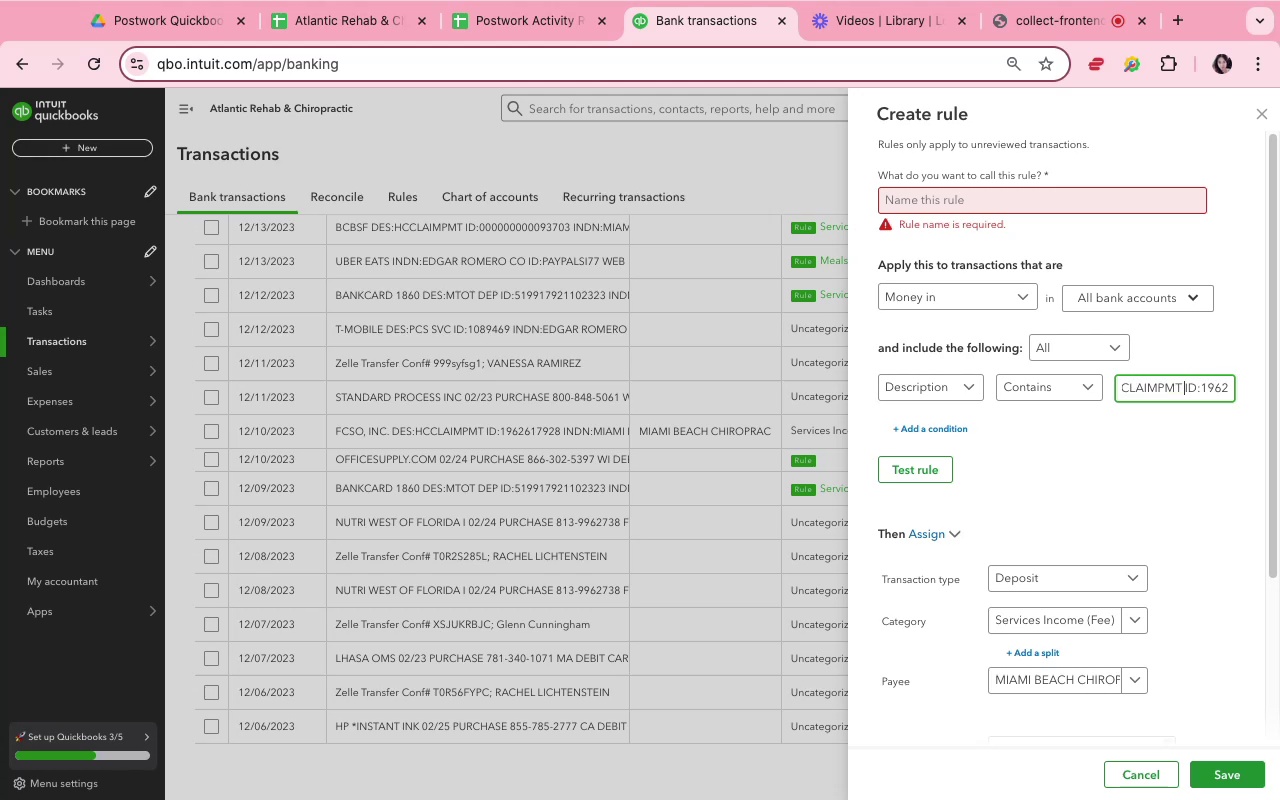 
key(ArrowRight)
 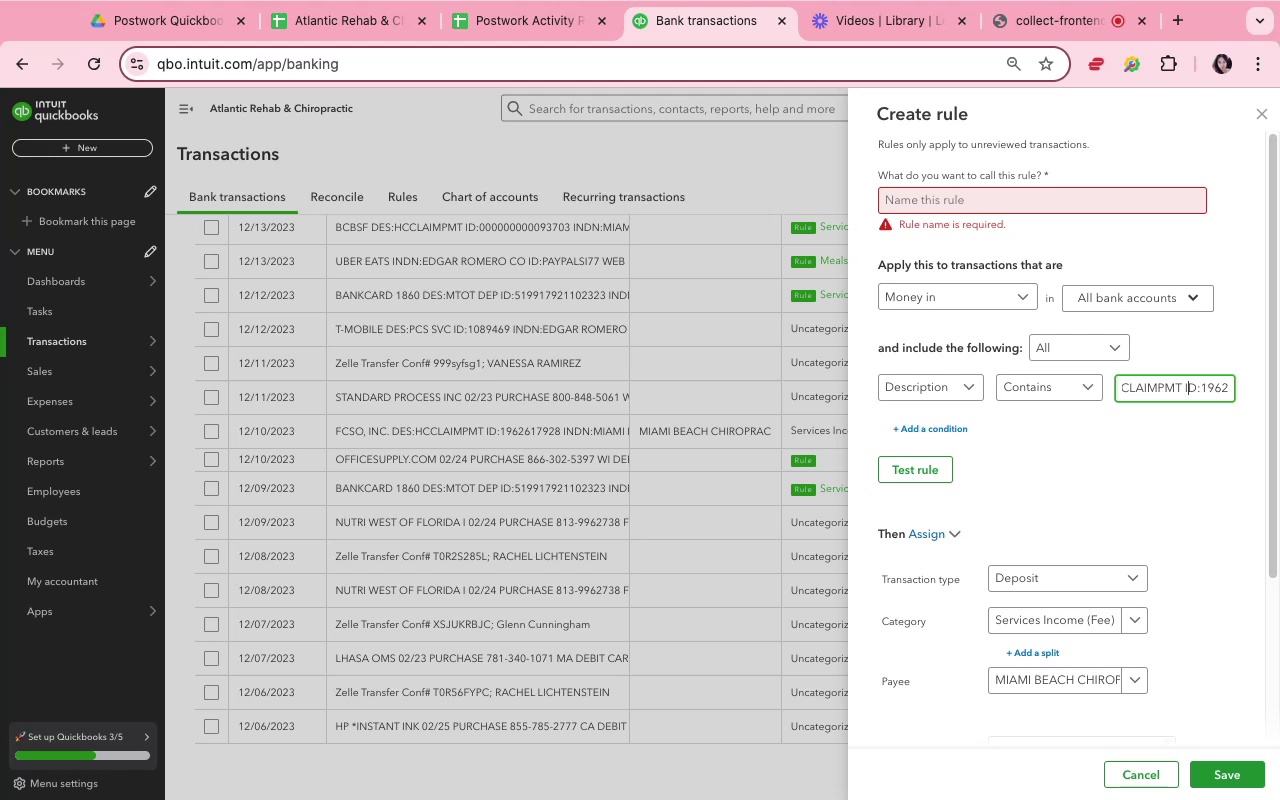 
key(ArrowRight)
 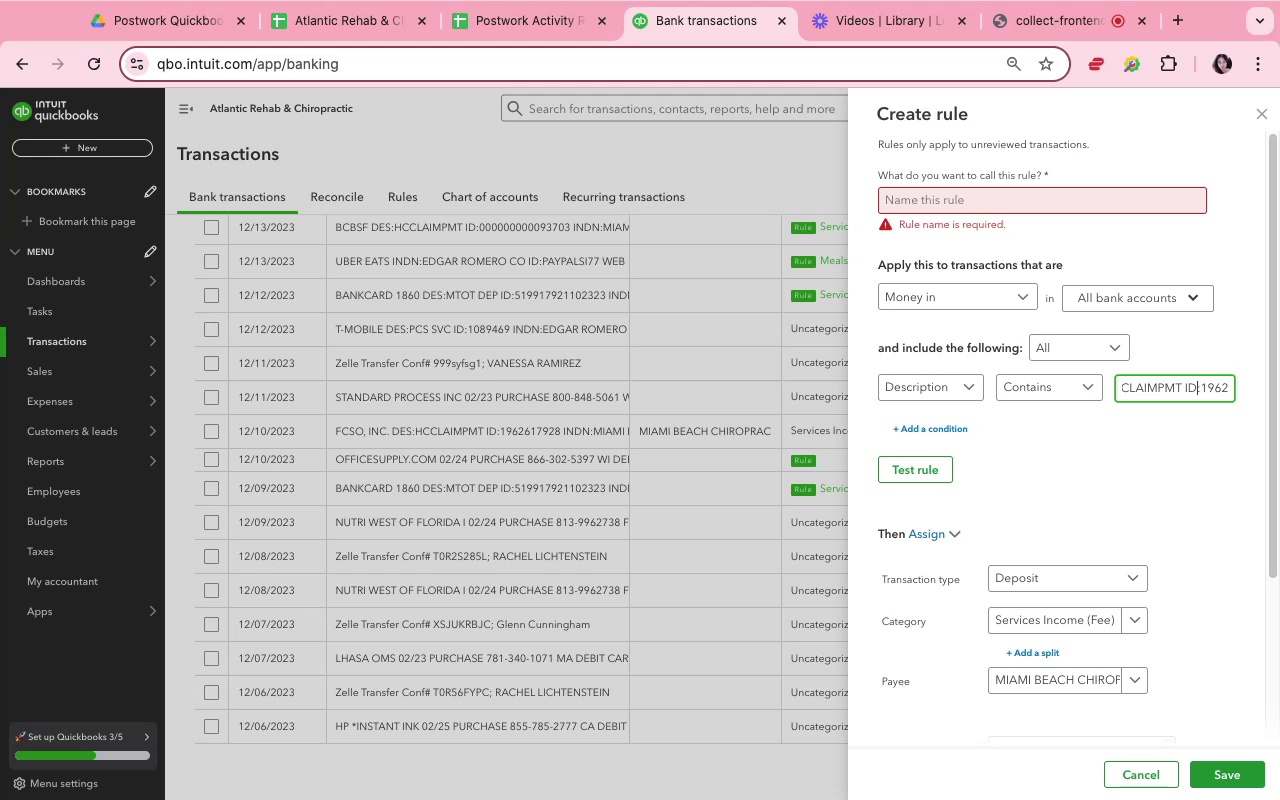 
key(ArrowRight)
 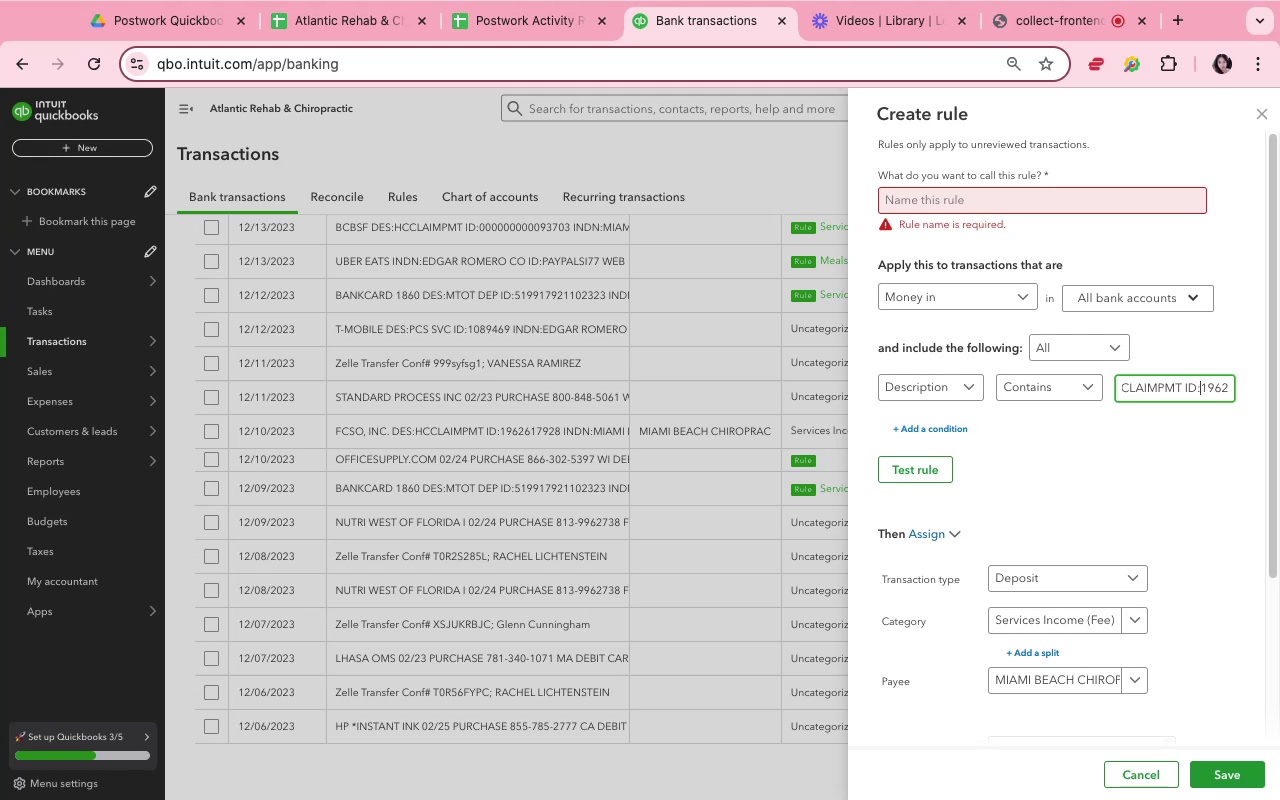 
hold_key(key=ArrowRight, duration=1.45)
 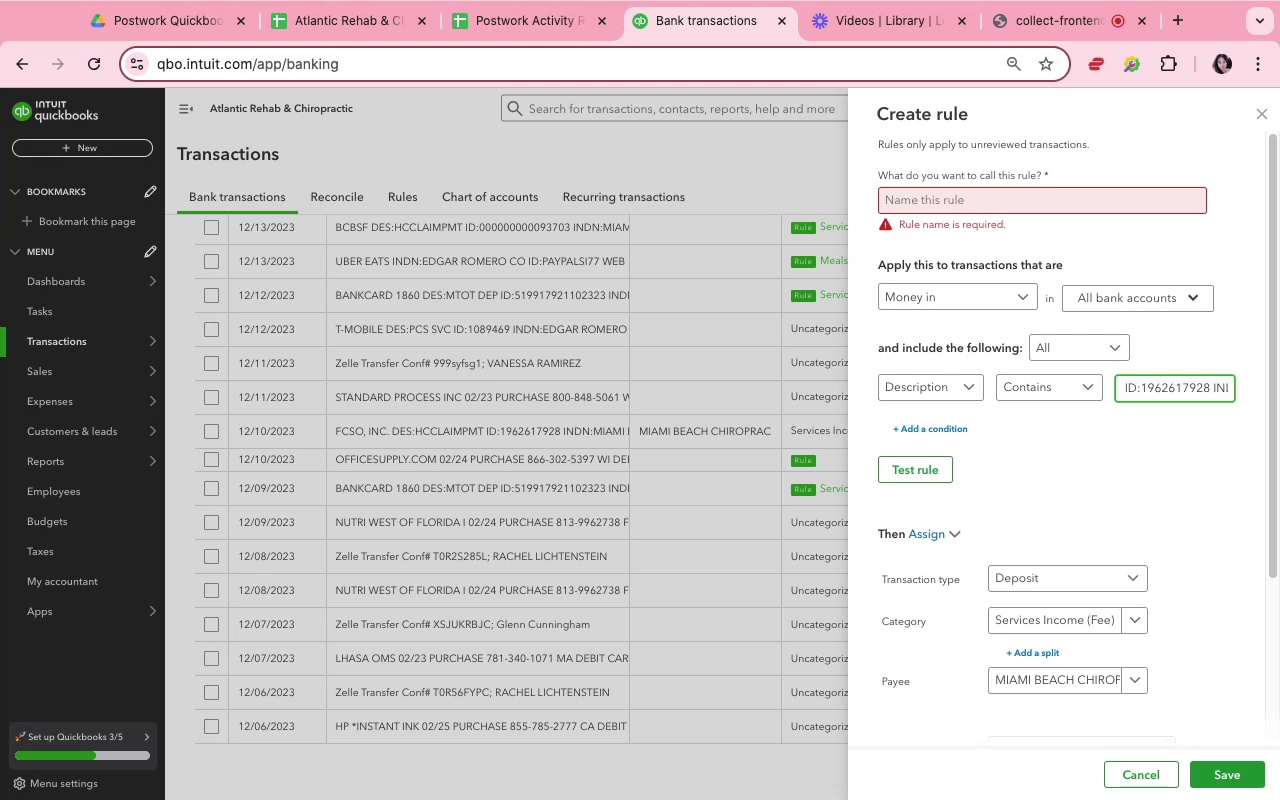 
key(ArrowLeft)
 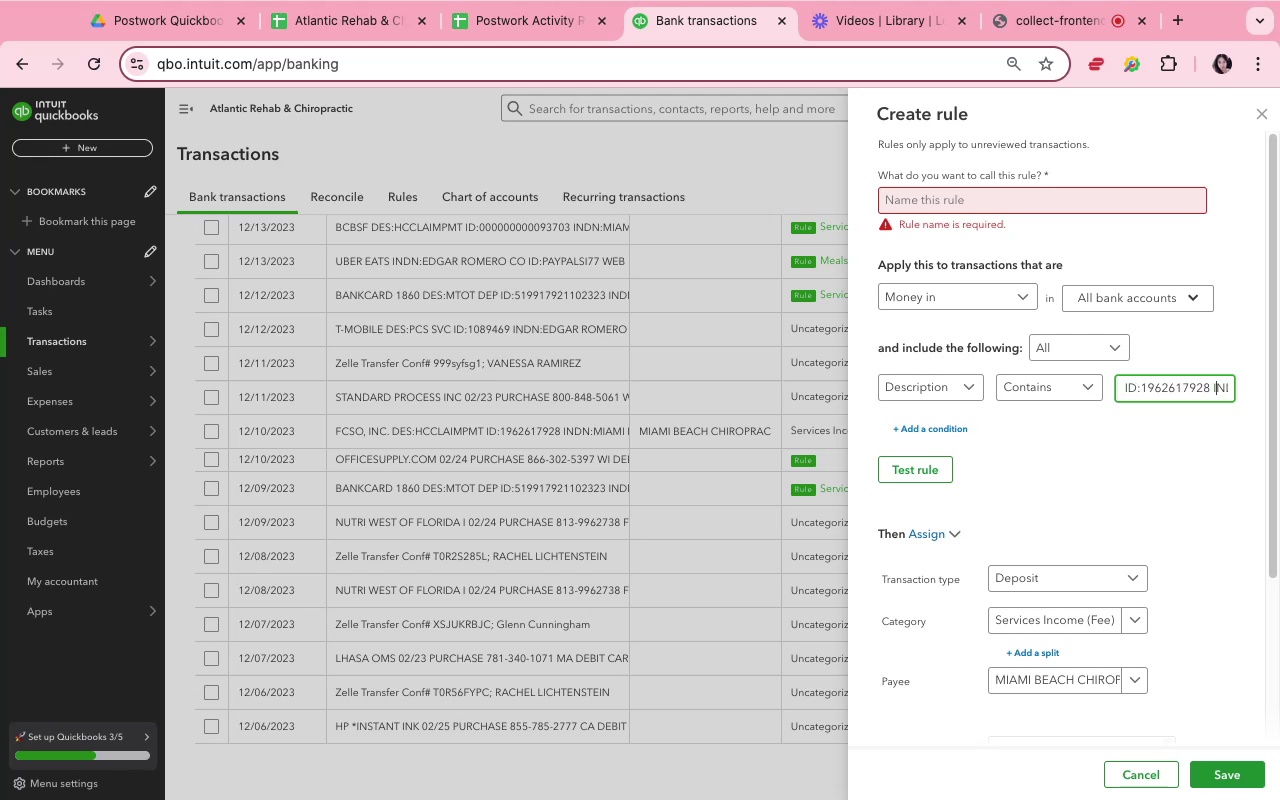 
key(ArrowLeft)
 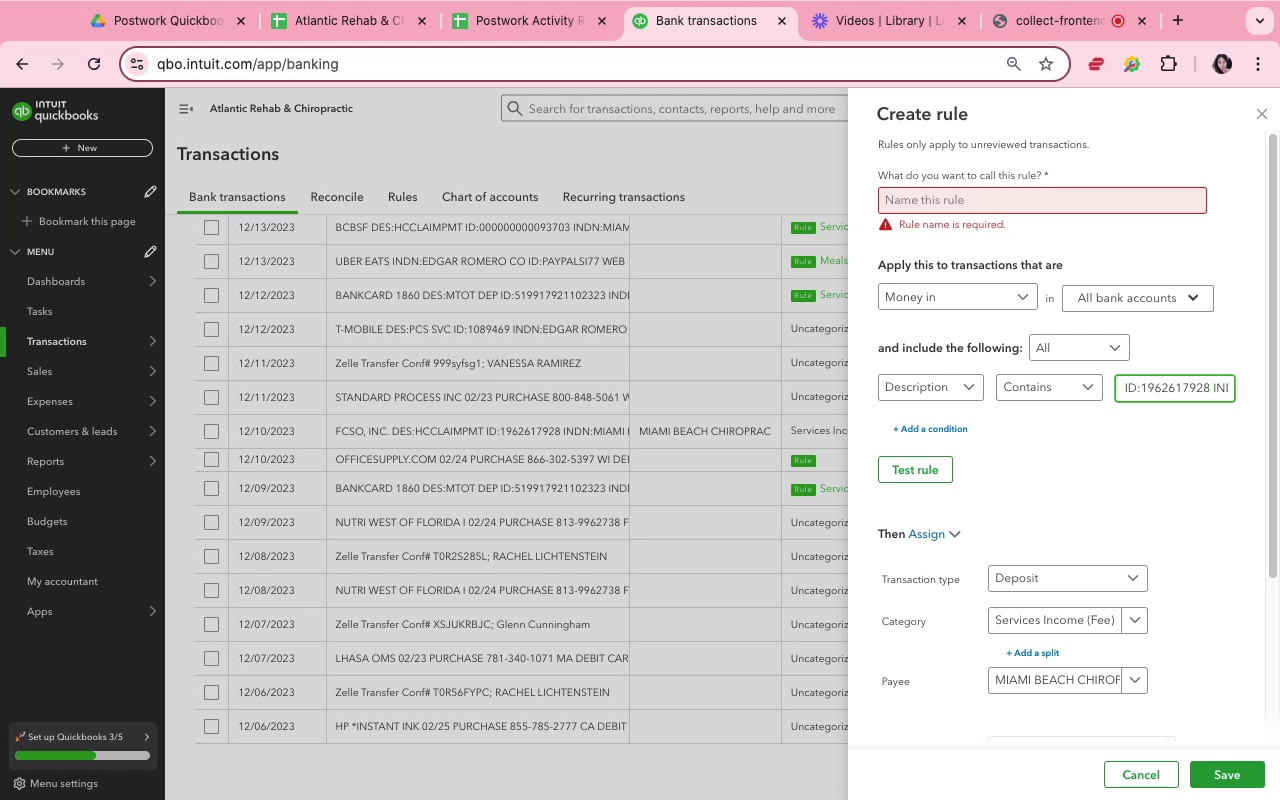 
key(Meta+Shift+ArrowLeft)
 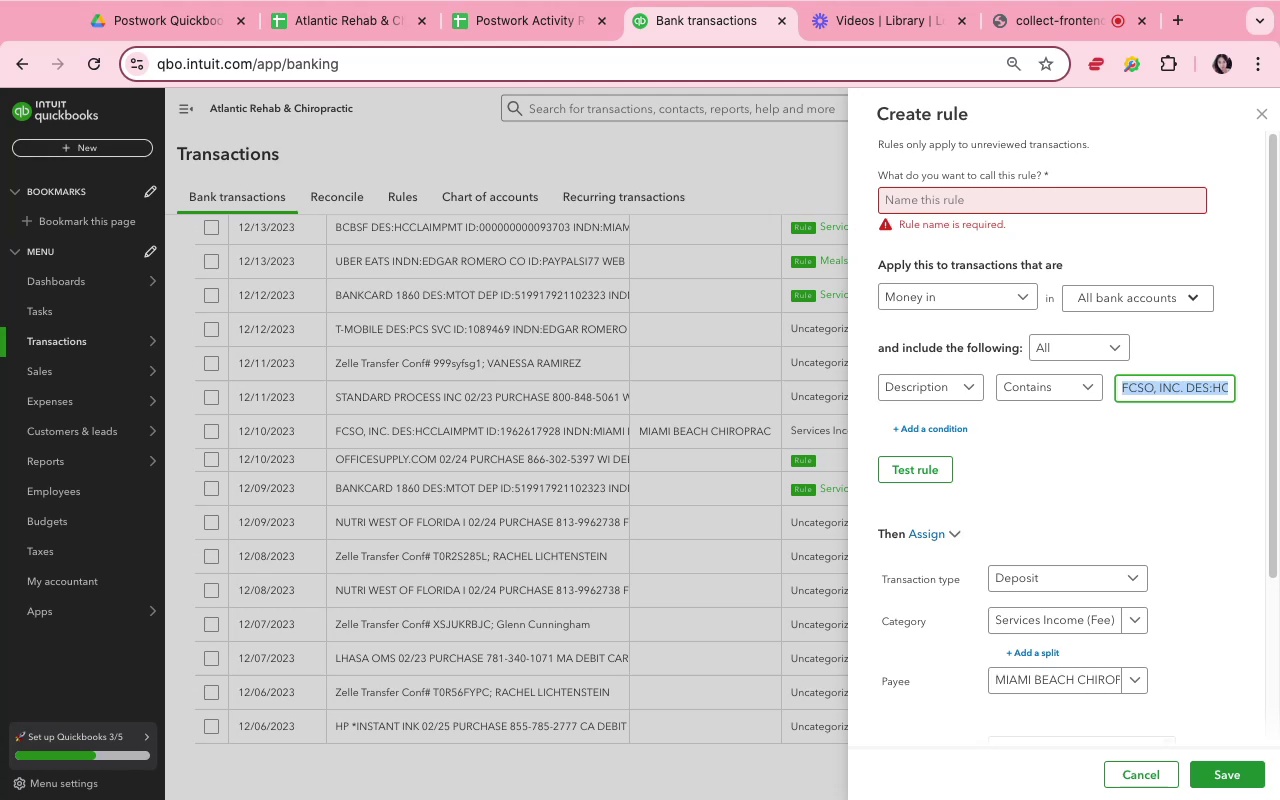 
key(Backspace)
 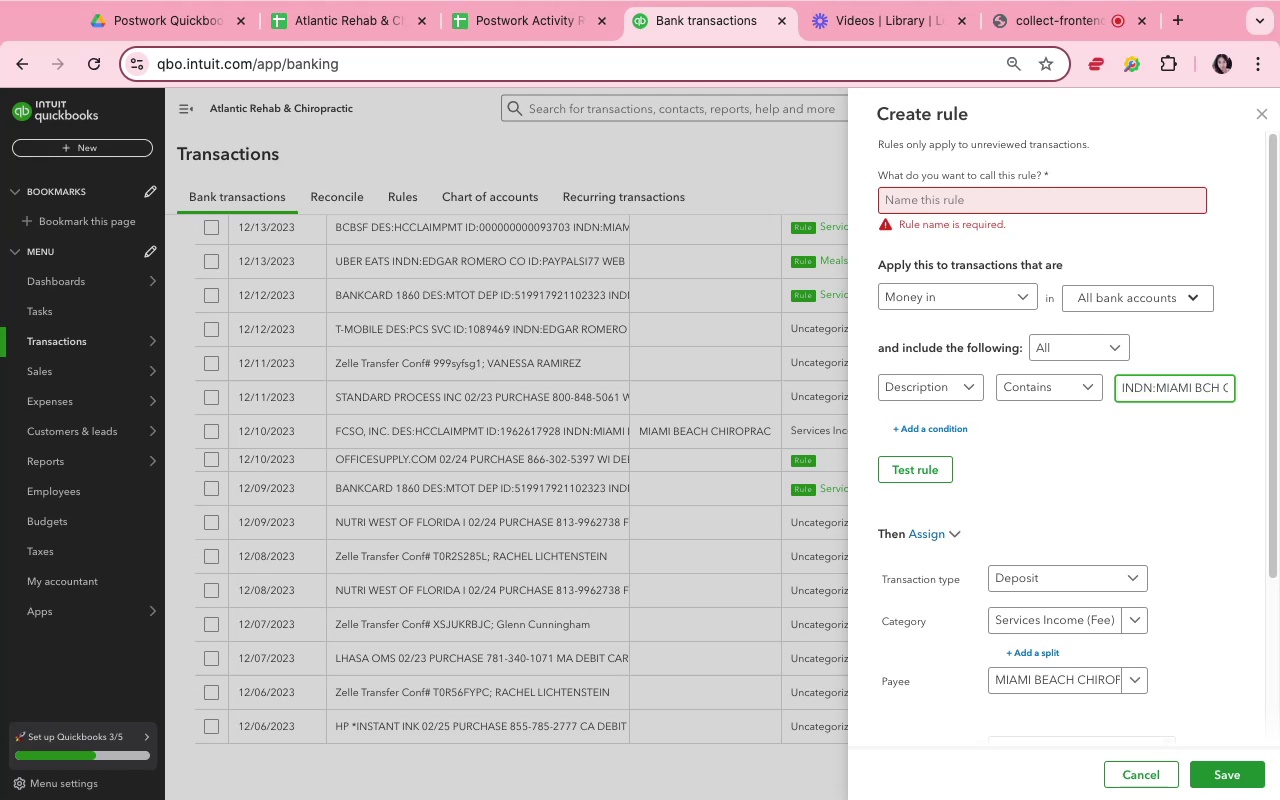 
hold_key(key=ArrowRight, duration=1.5)
 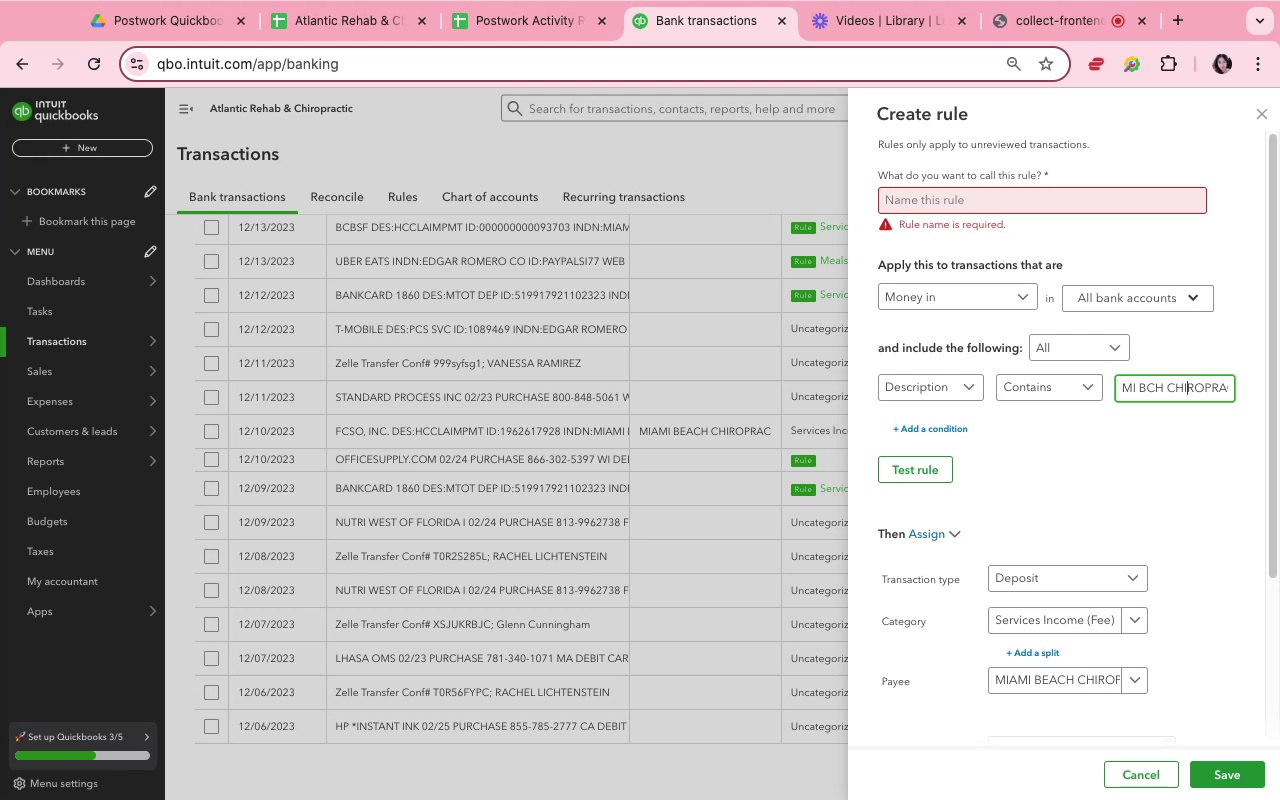 
hold_key(key=ArrowRight, duration=0.38)
 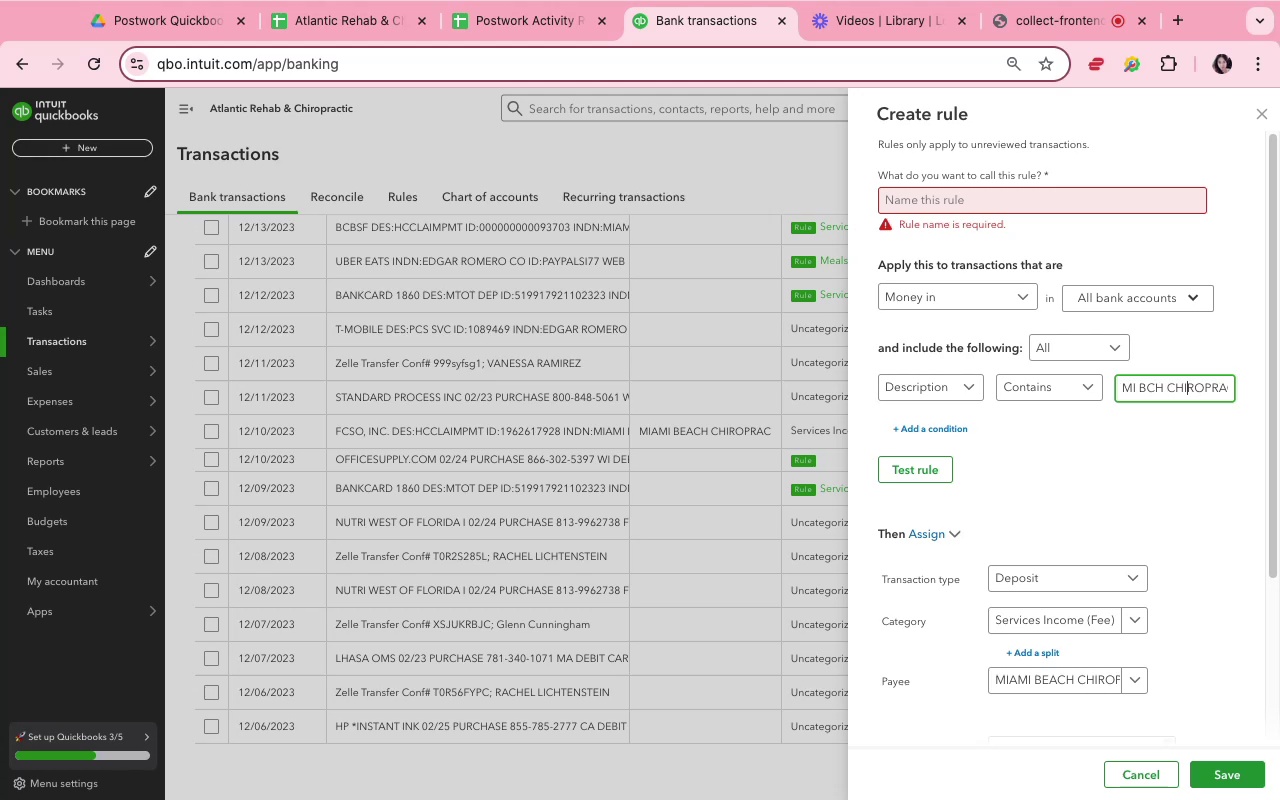 
key(ArrowRight)
 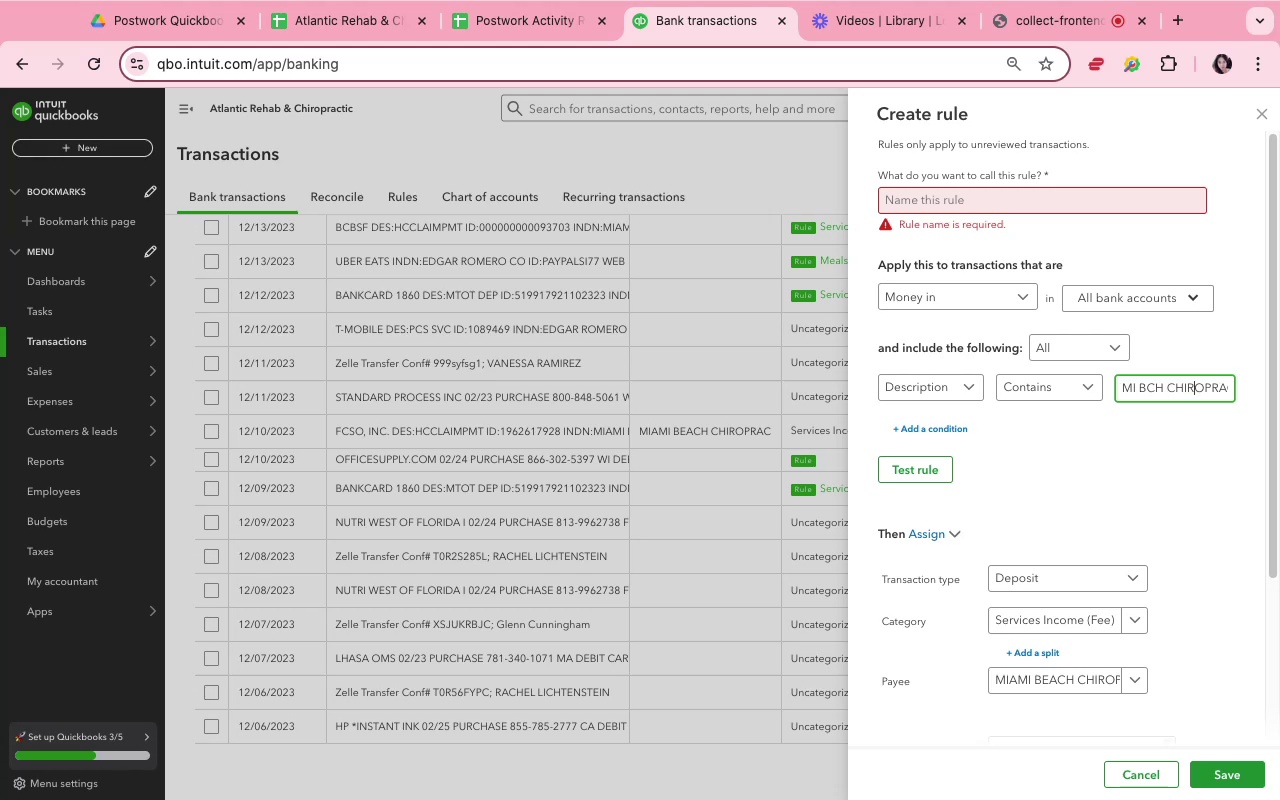 
key(ArrowRight)
 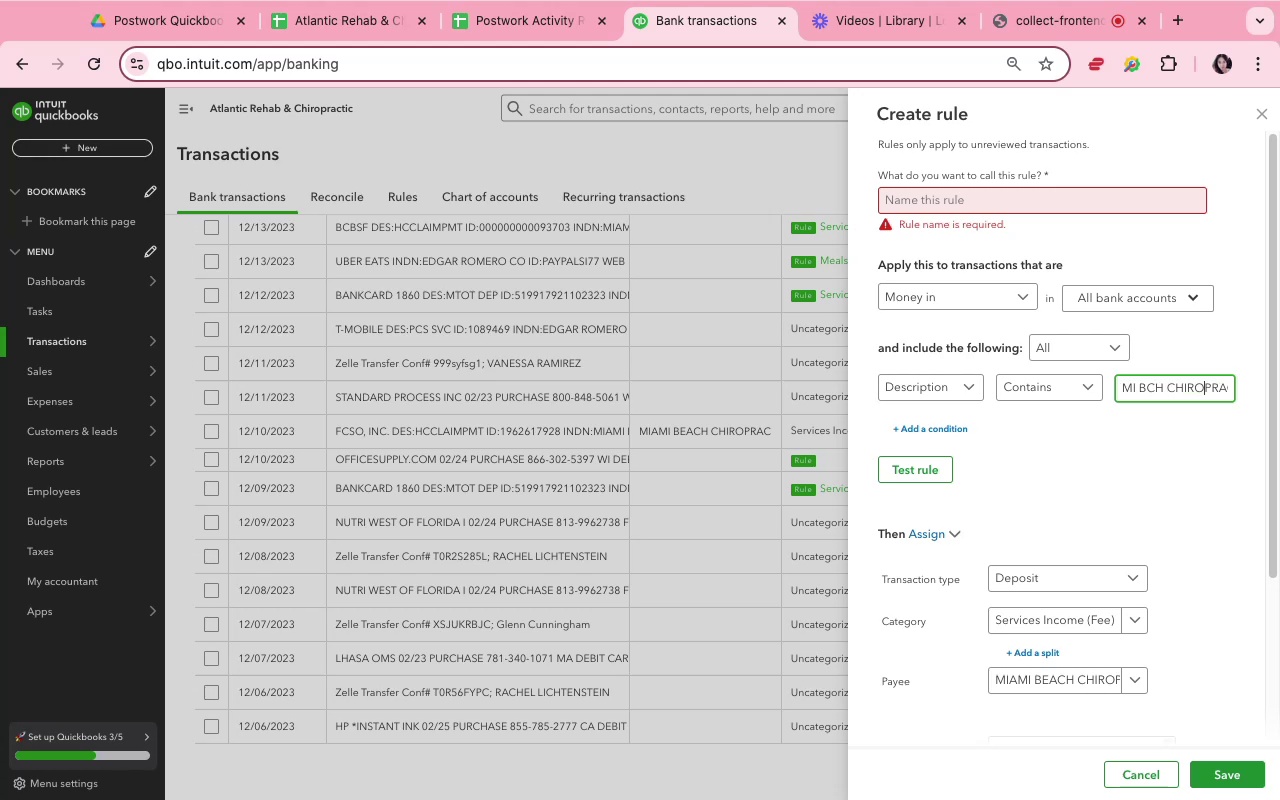 
key(ArrowRight)
 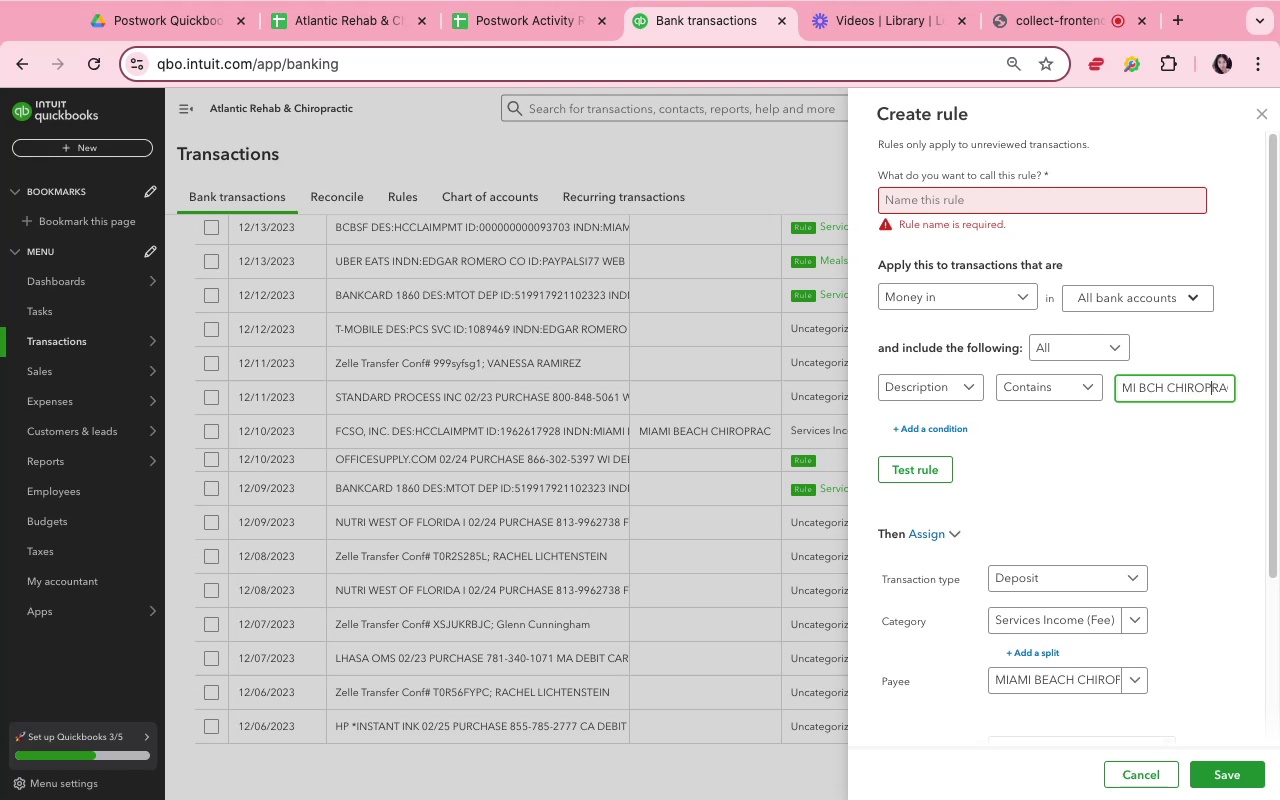 
key(ArrowRight)
 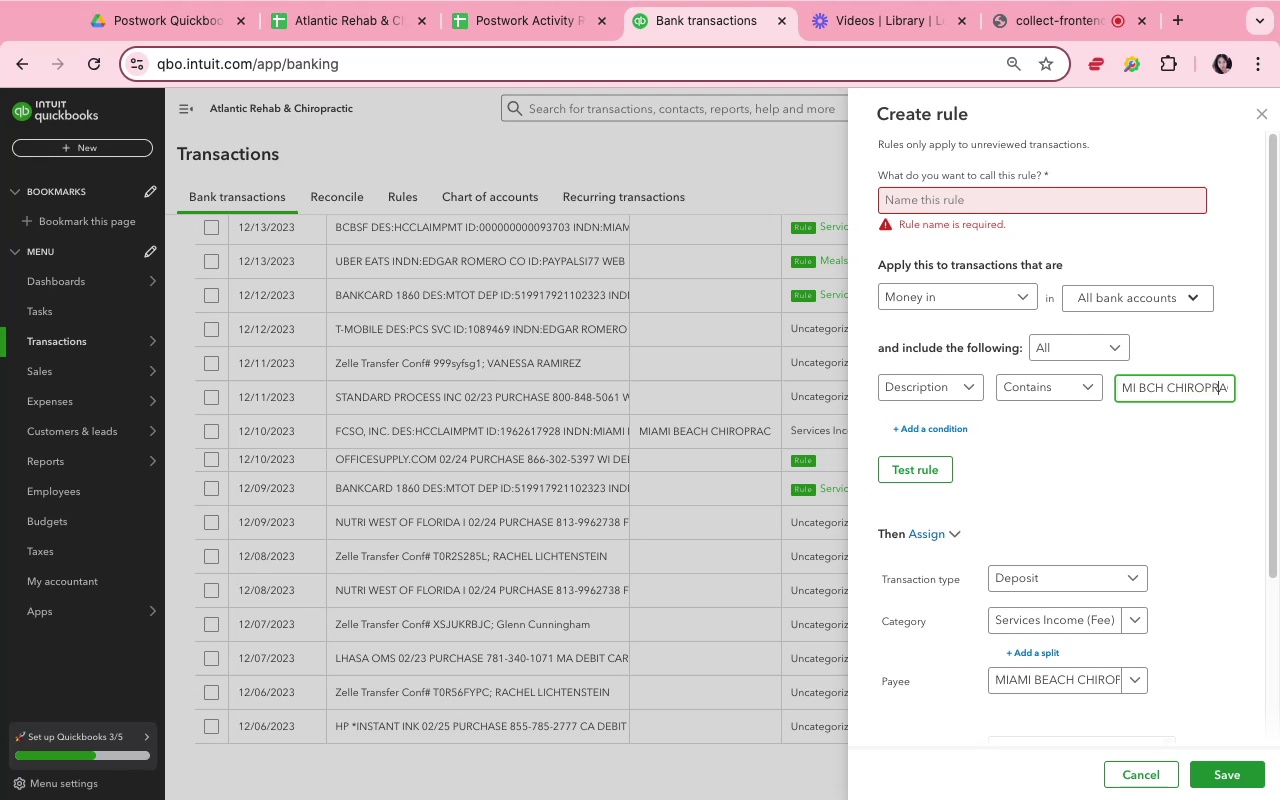 
key(ArrowRight)
 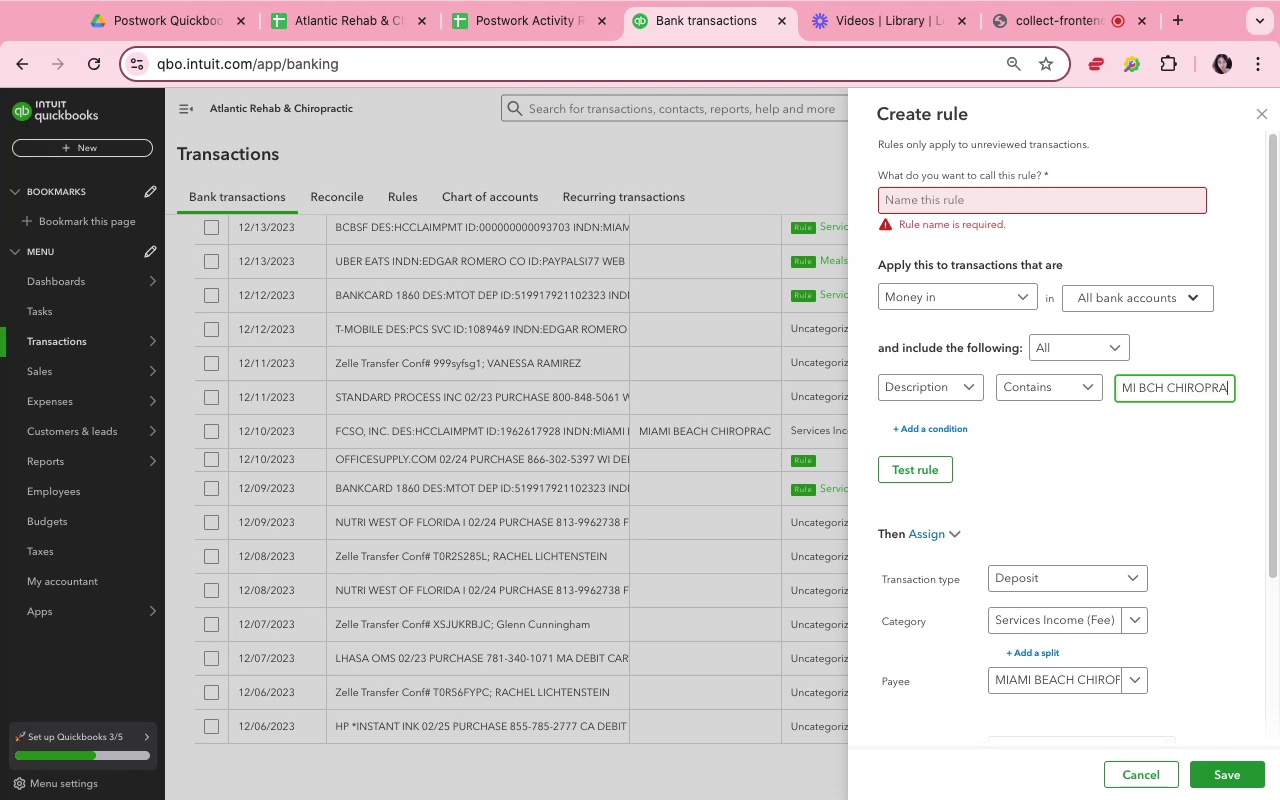 
key(ArrowRight)
 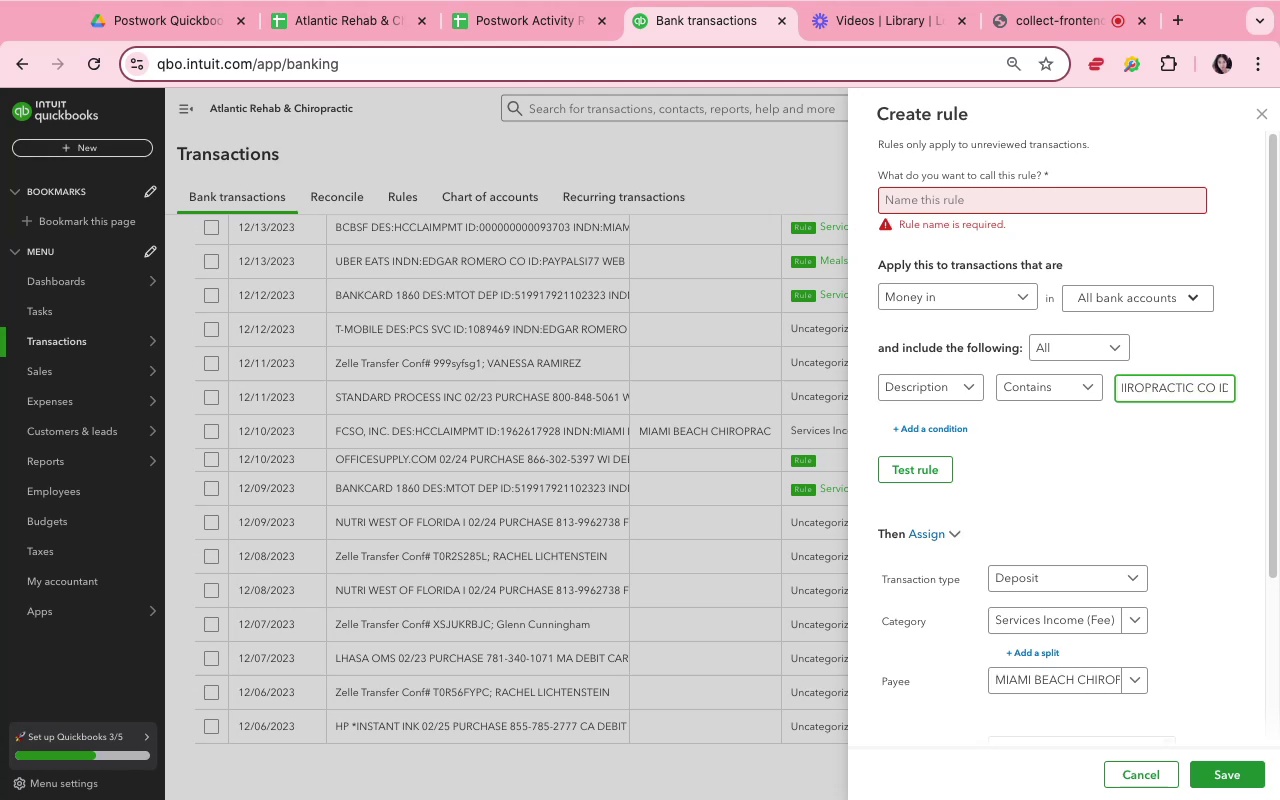 
key(ArrowRight)
 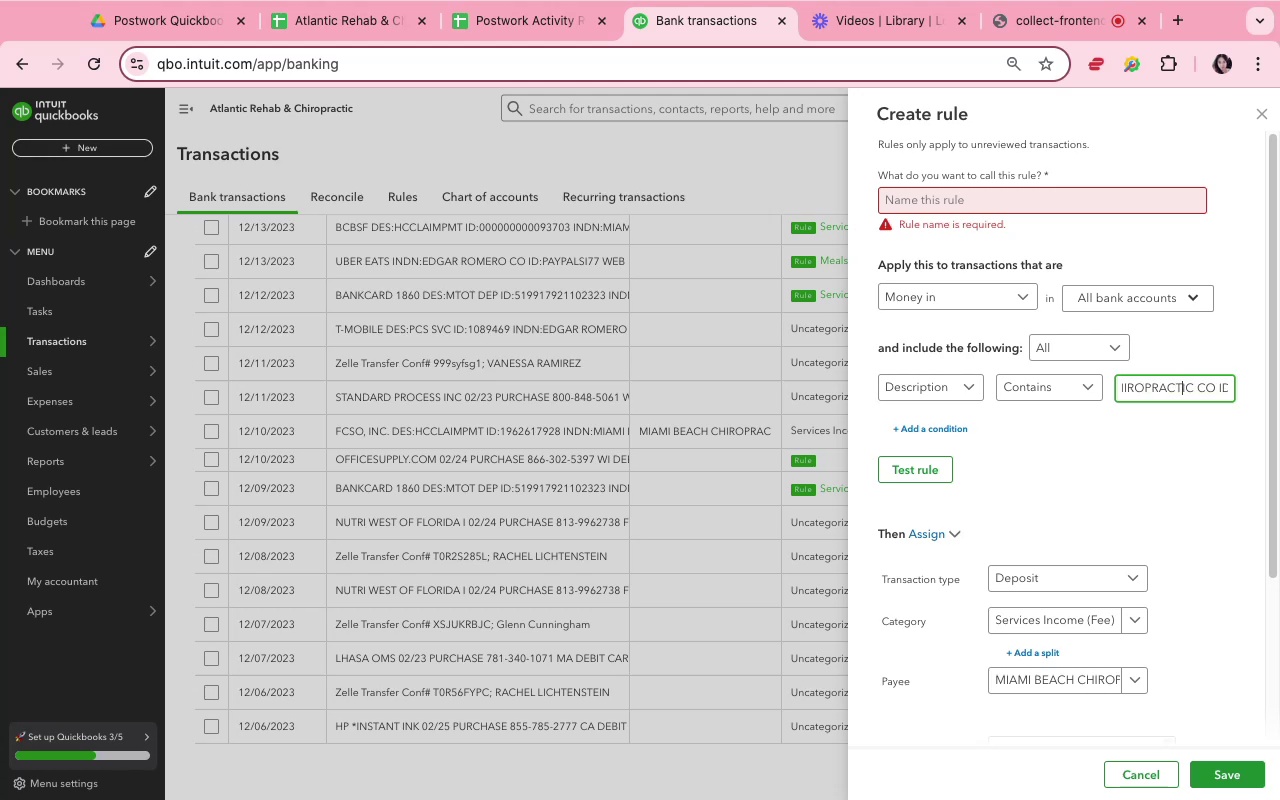 
key(ArrowRight)
 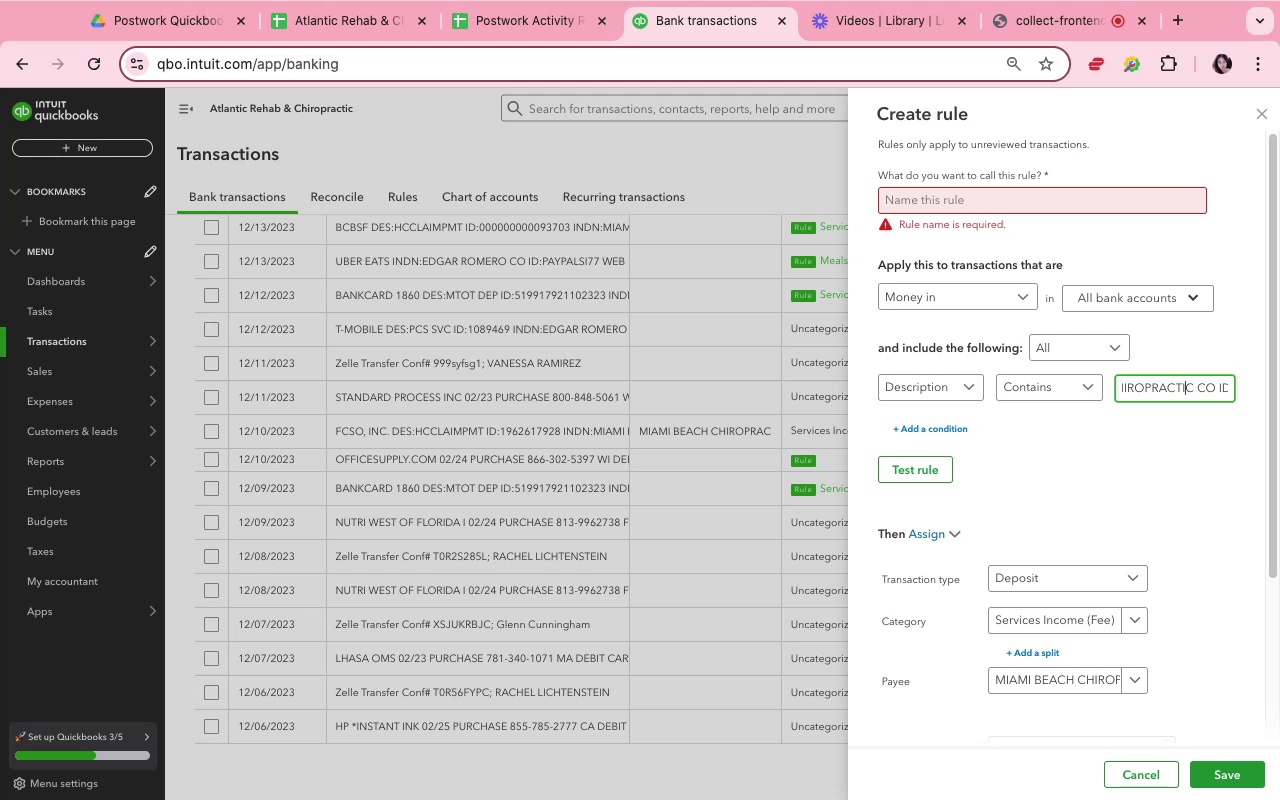 
key(ArrowRight)
 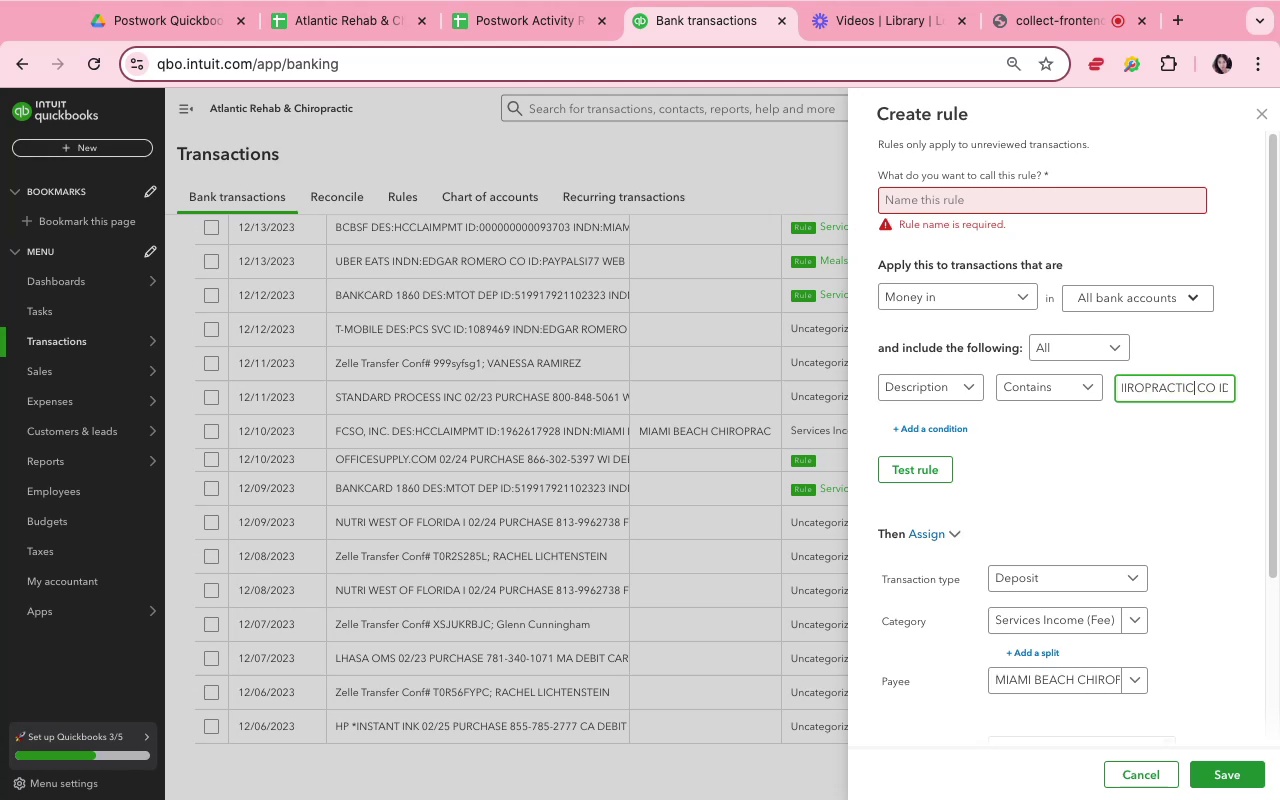 
key(ArrowRight)
 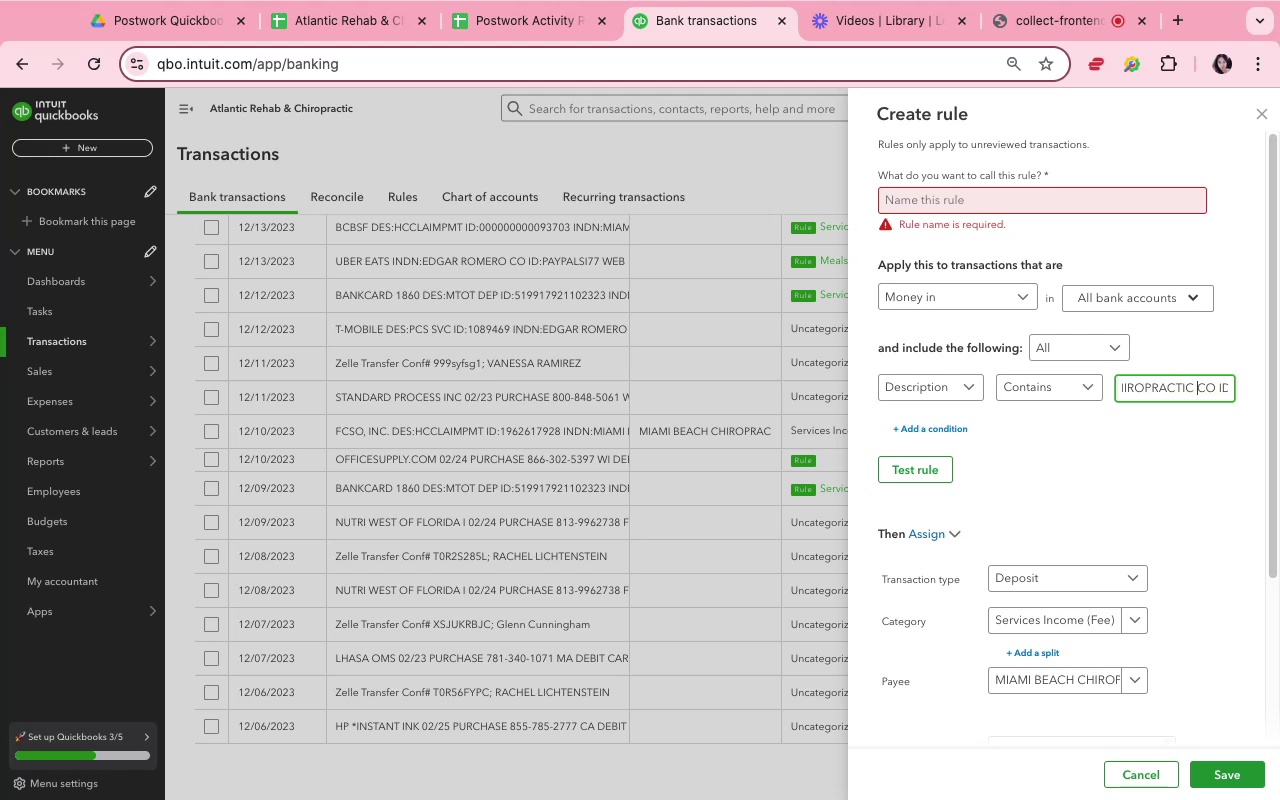 
key(ArrowRight)
 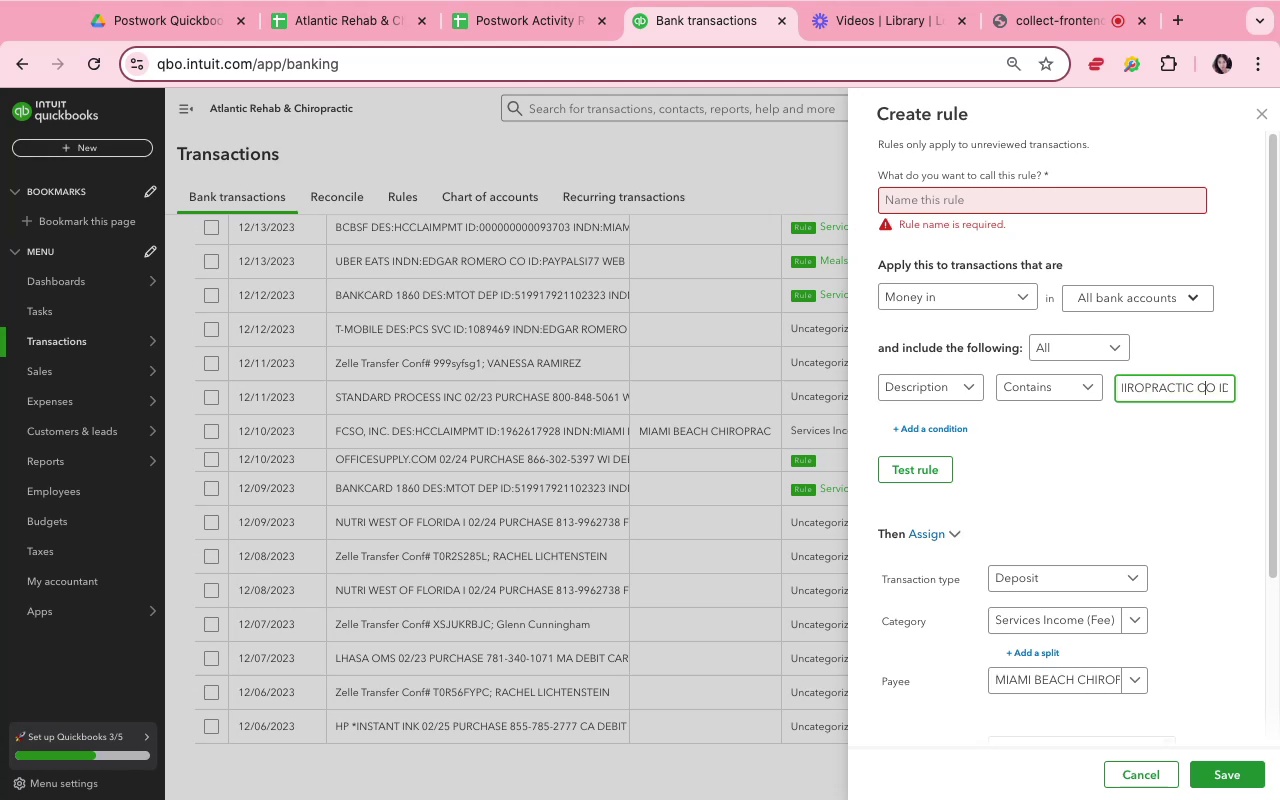 
key(ArrowRight)
 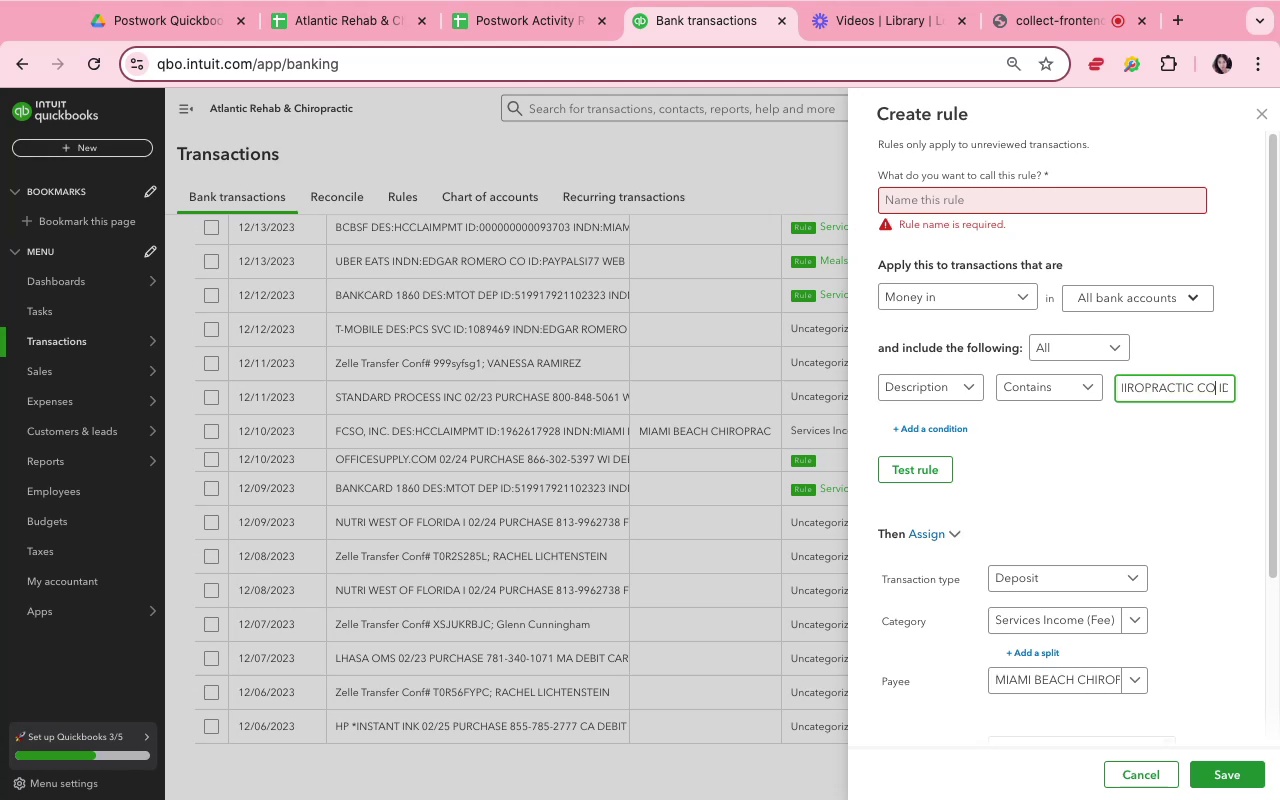 
key(Meta+Shift+ArrowRight)
 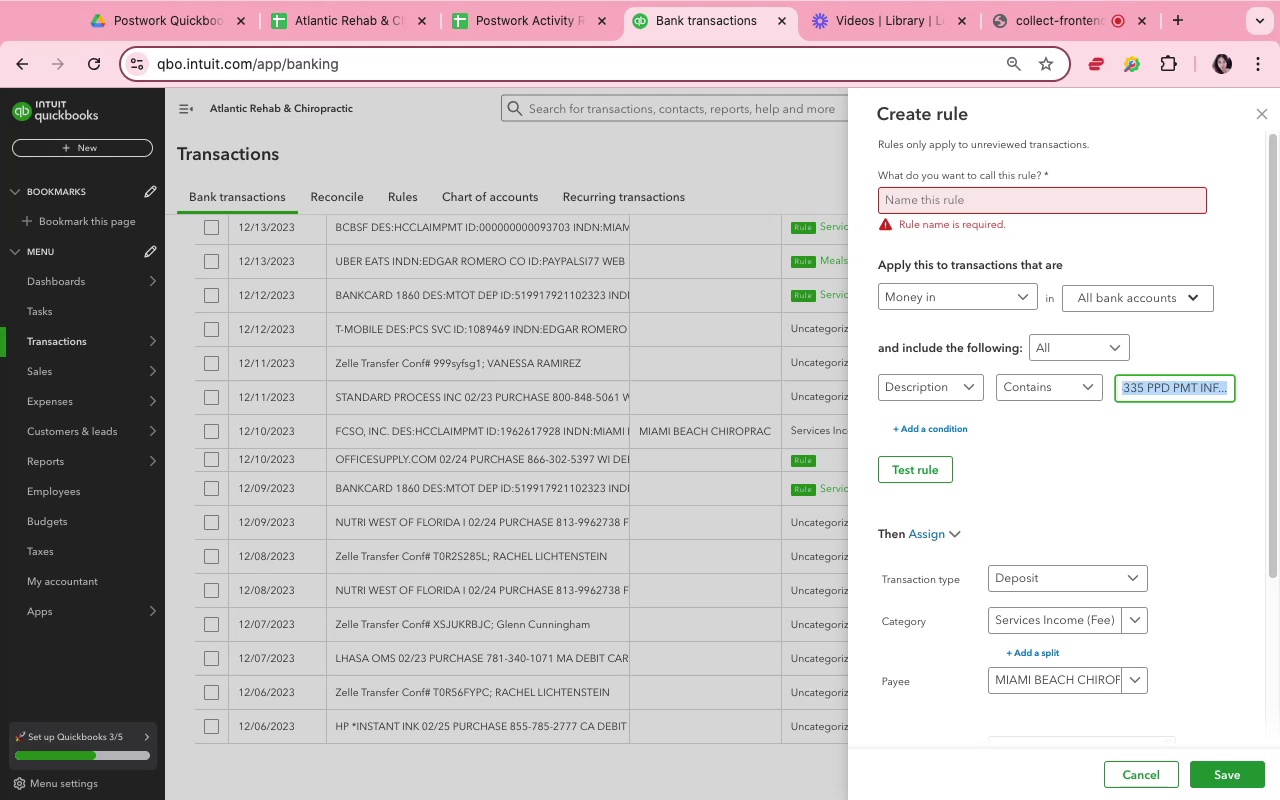 
key(Backspace)
 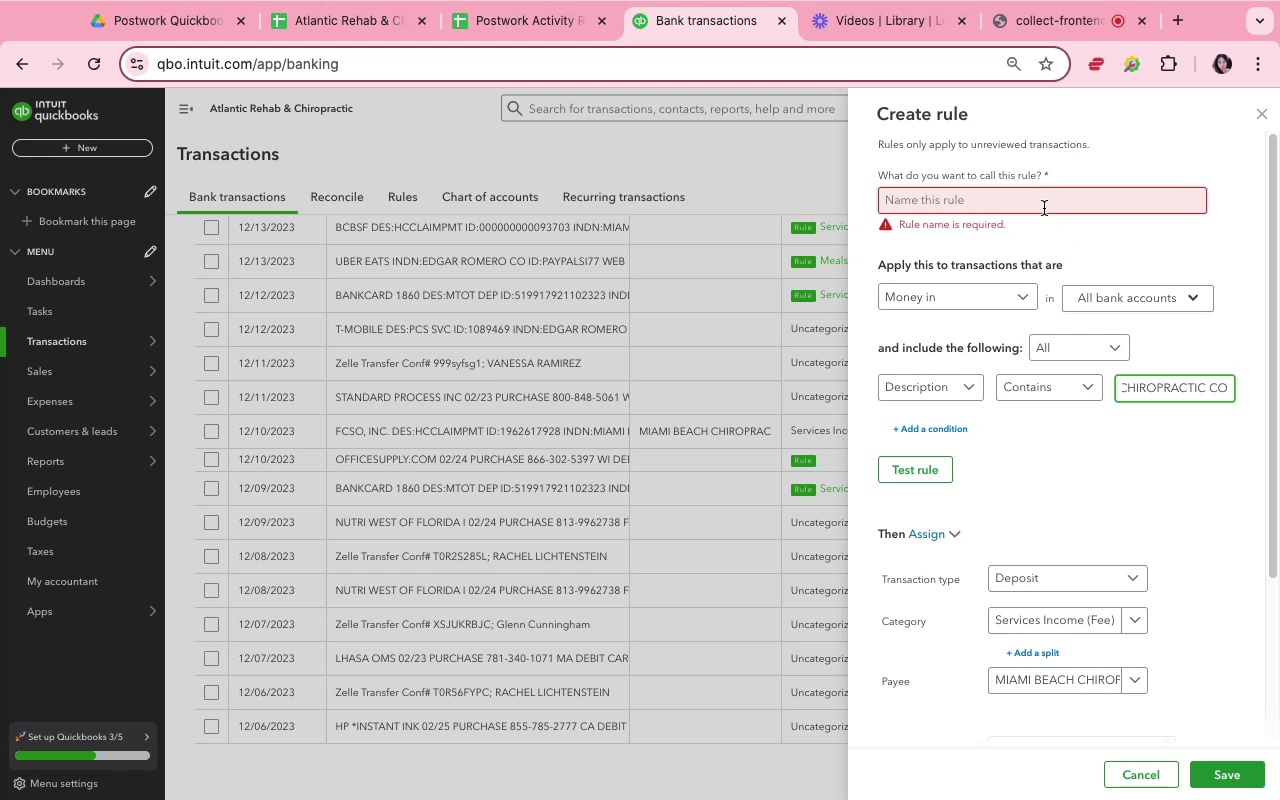 
left_click([1044, 208])
 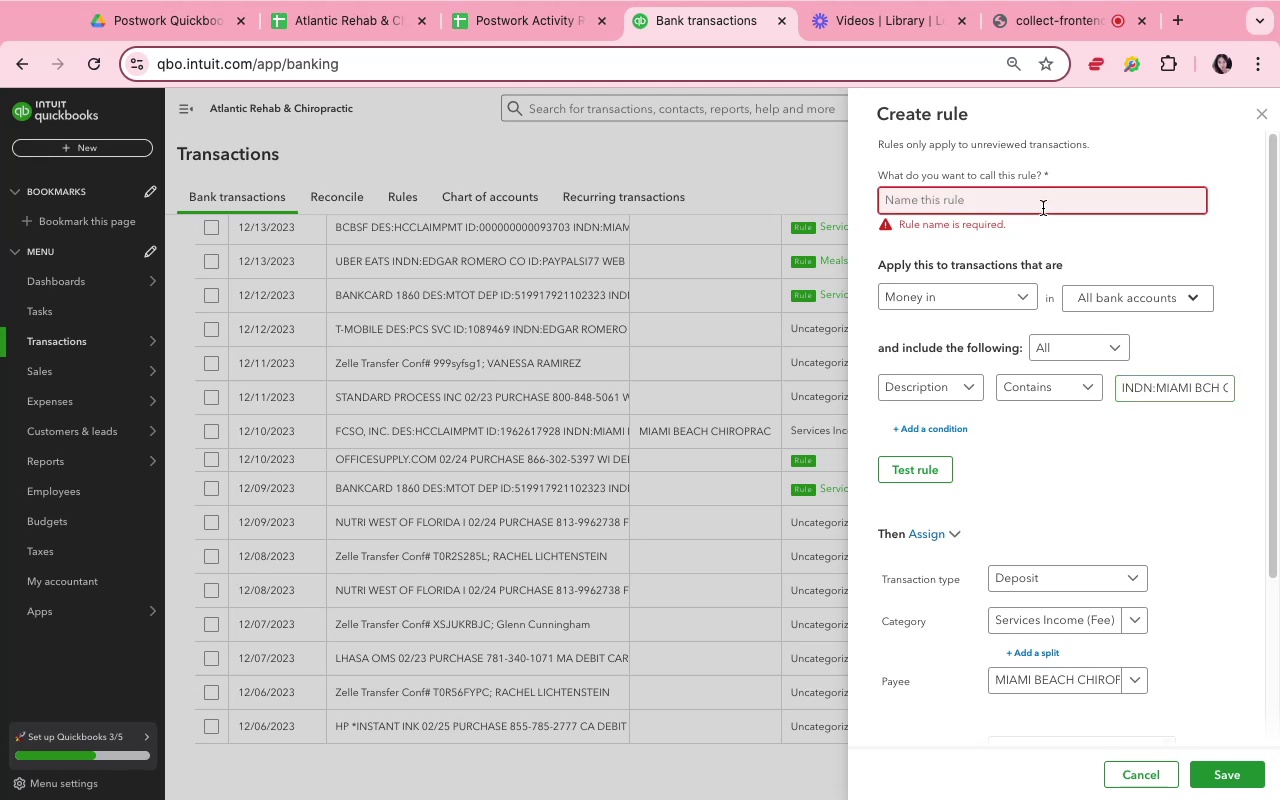 
type(Miami bea)
key(Backspace)
key(Backspace)
key(Backspace)
type(bch)
 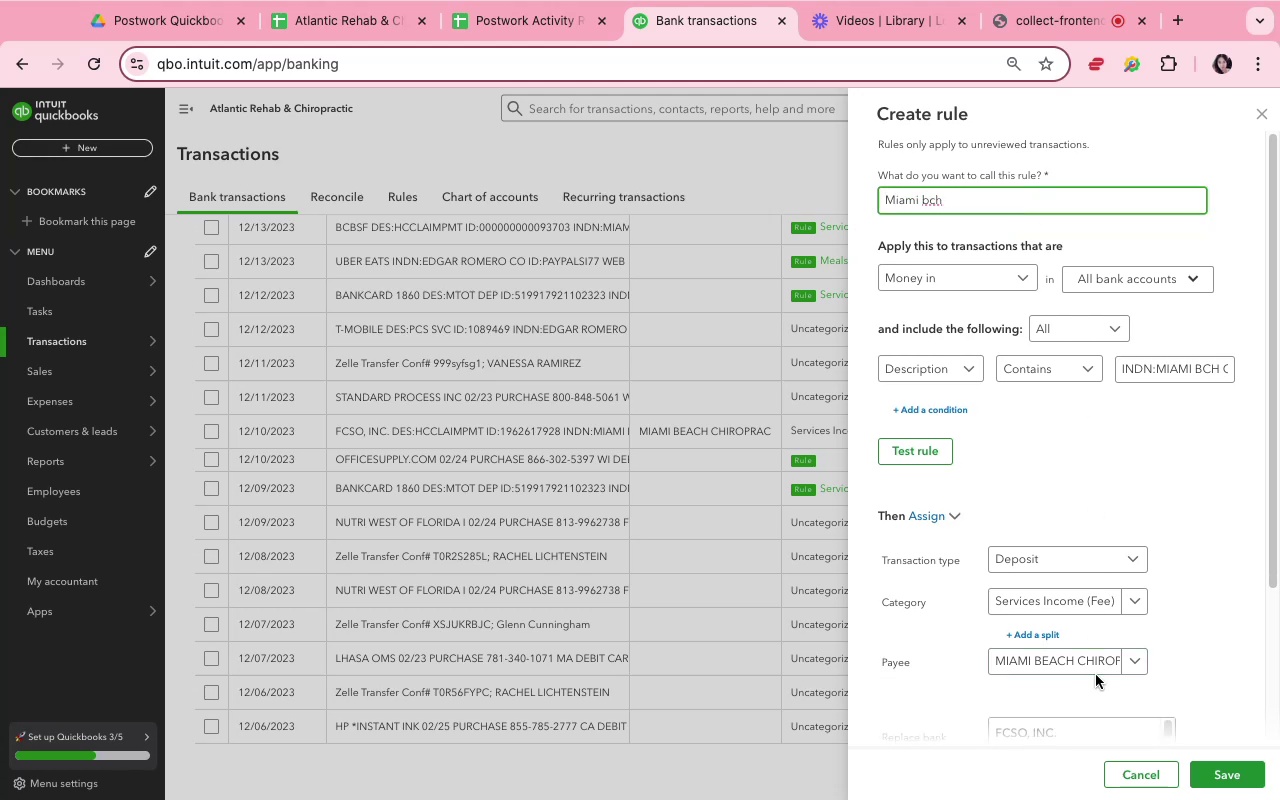 
scroll: coordinate [1206, 630], scroll_direction: down, amount: 9.0
 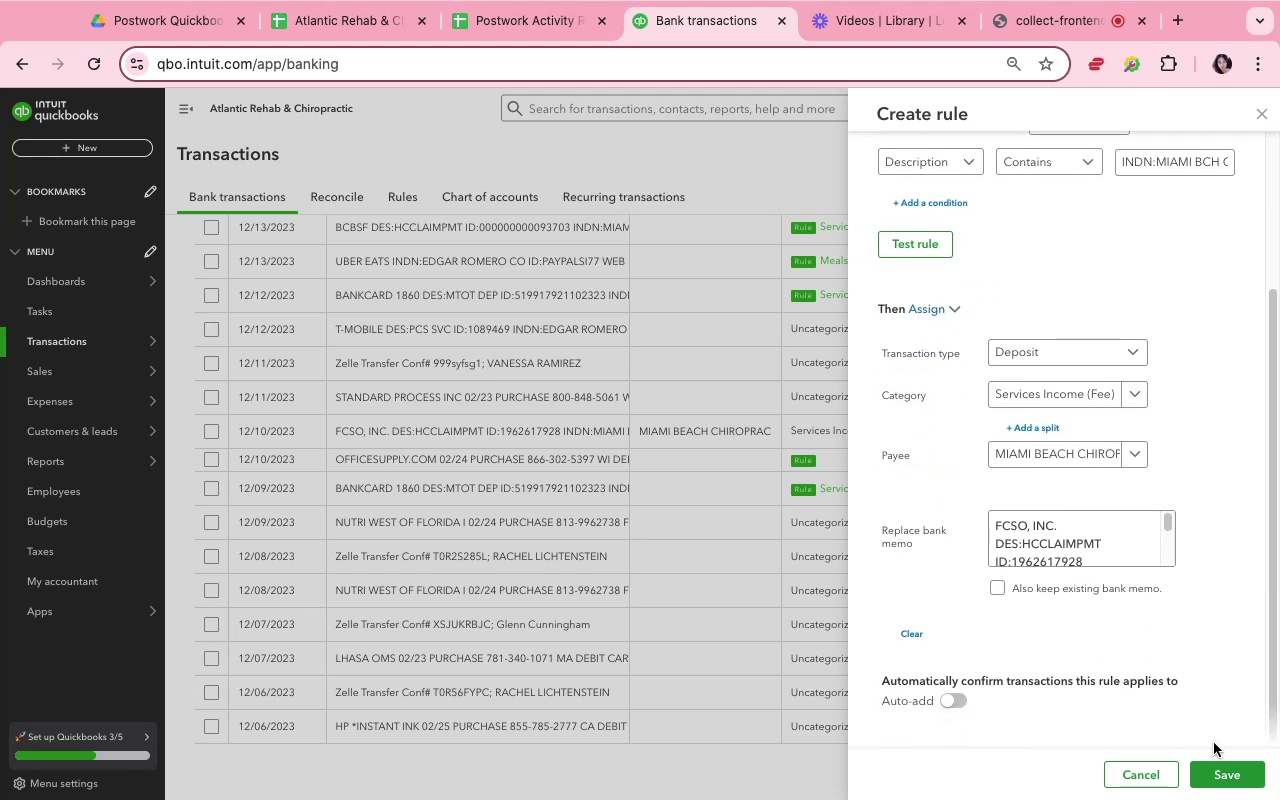 
left_click([1220, 768])
 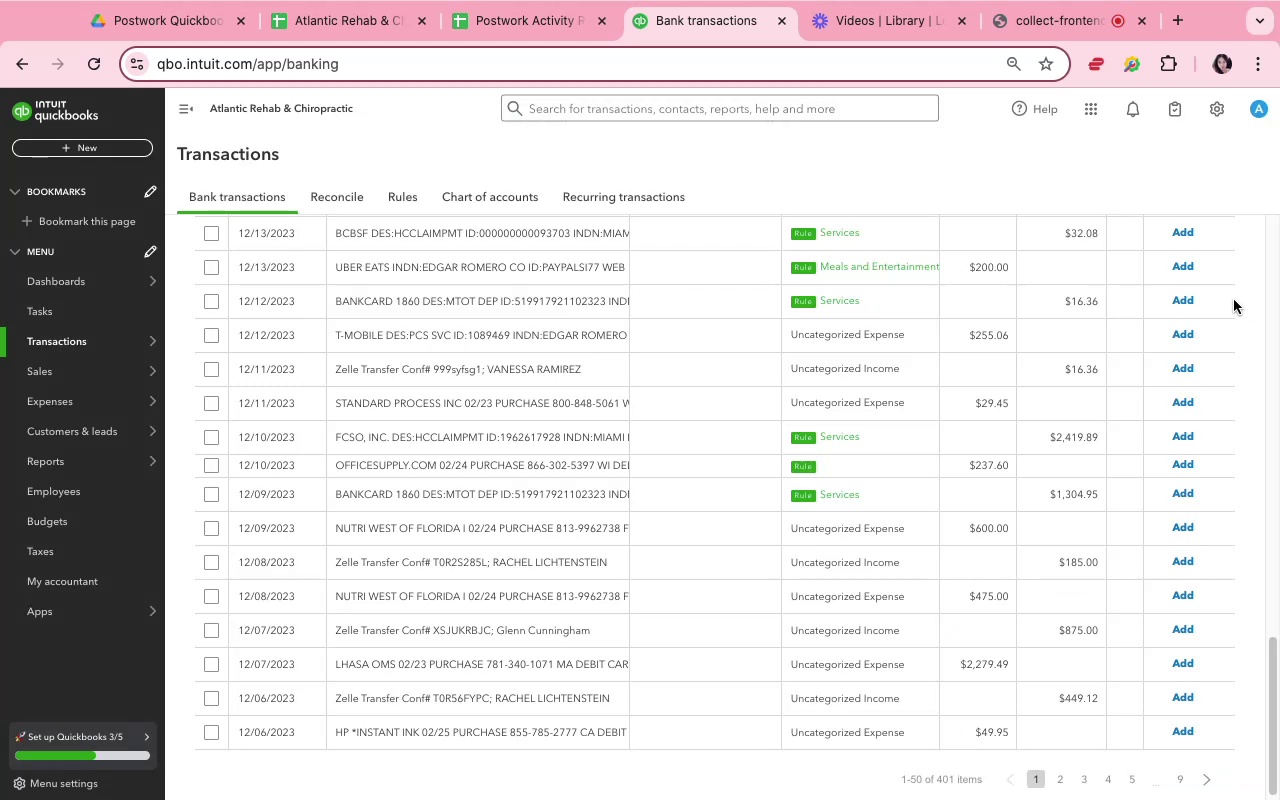 
wait(6.07)
 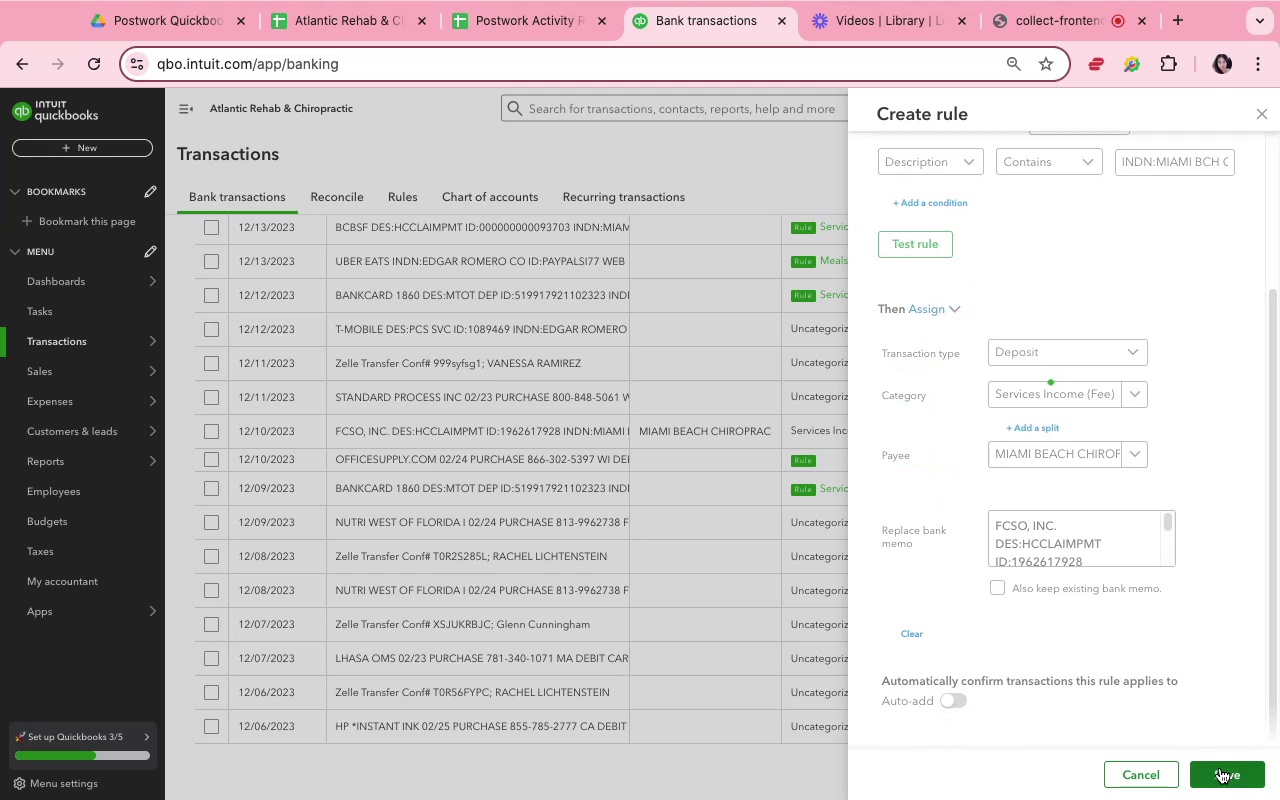 
left_click([687, 345])
 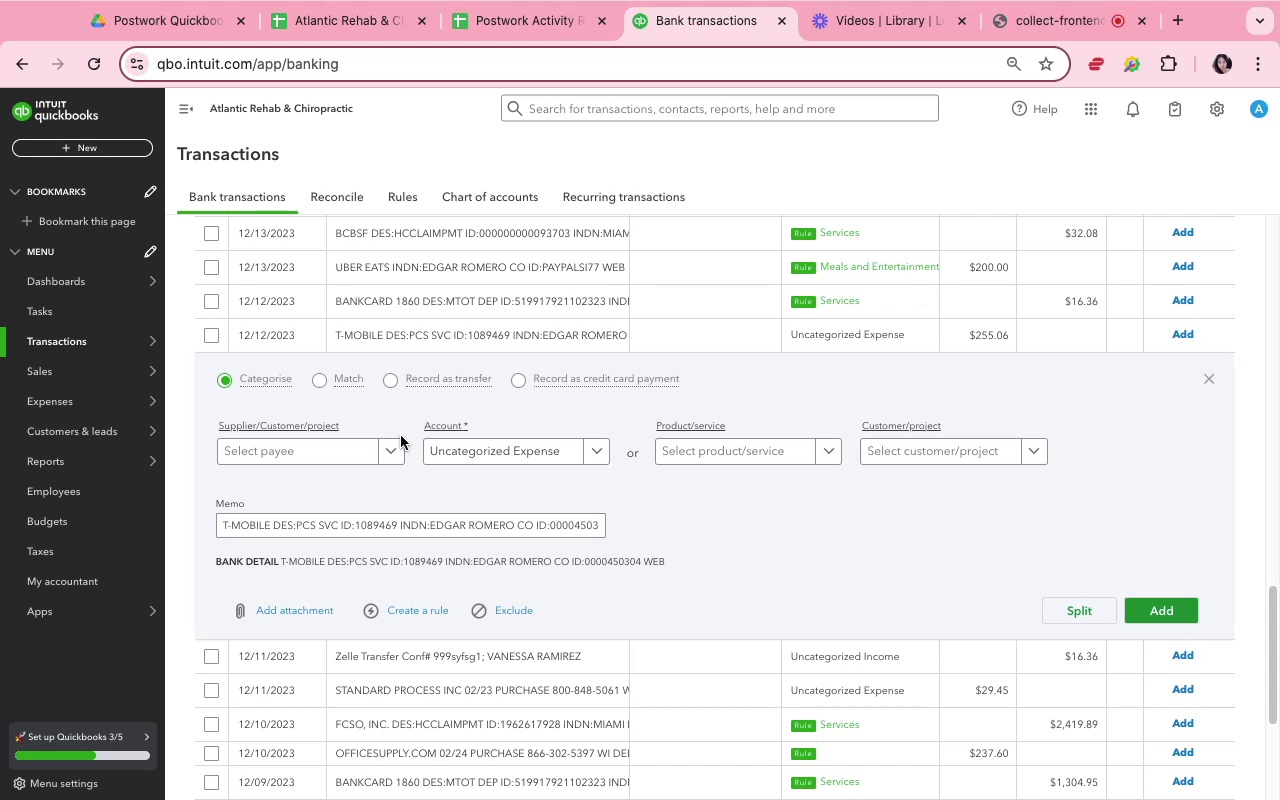 
left_click([348, 442])
 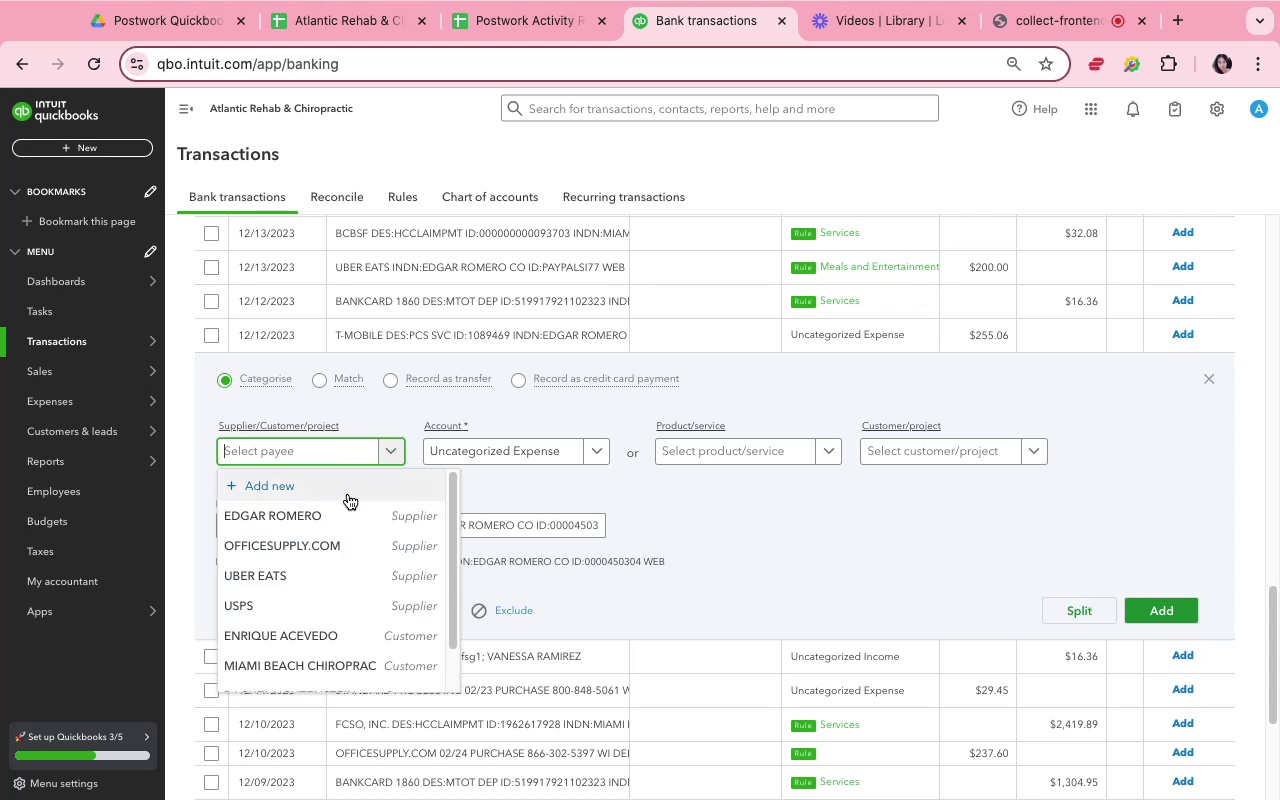 
left_click([486, 495])
 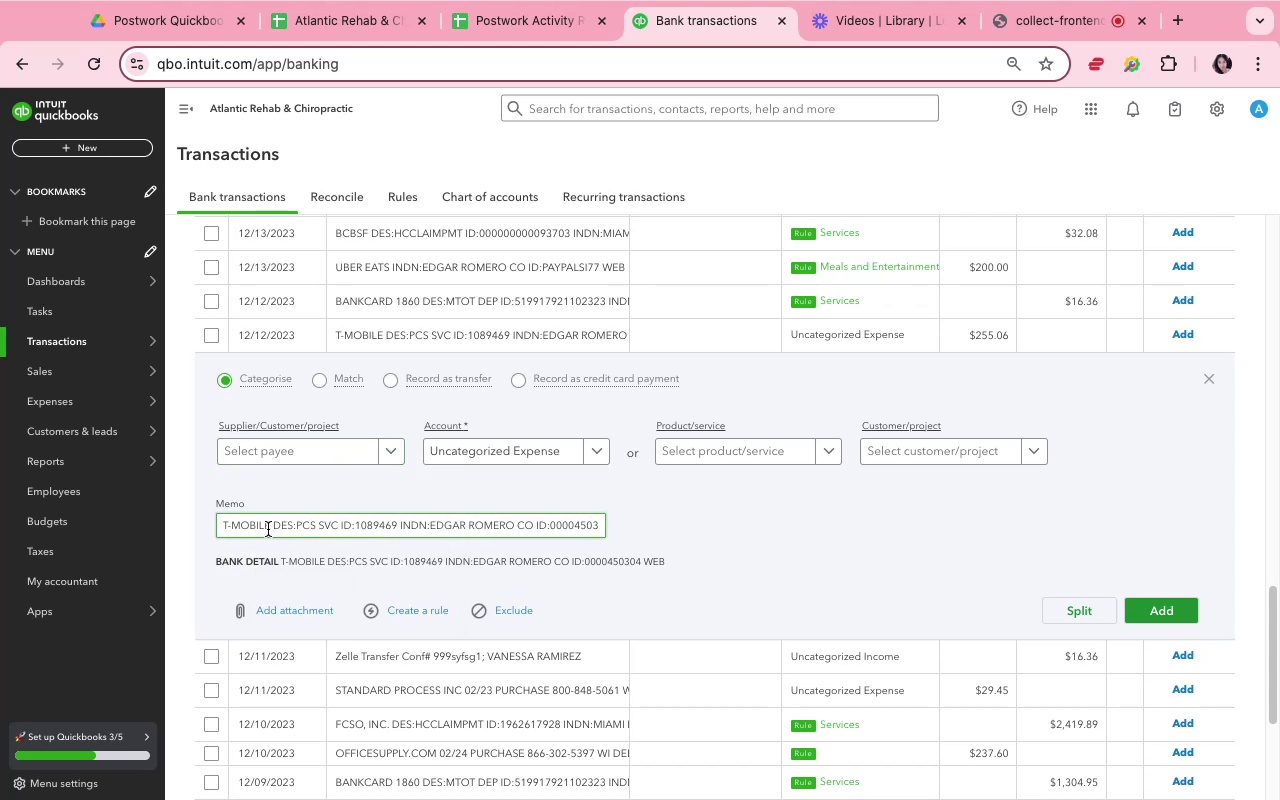 
left_click_drag(start_coordinate=[270, 530], to_coordinate=[204, 527])
 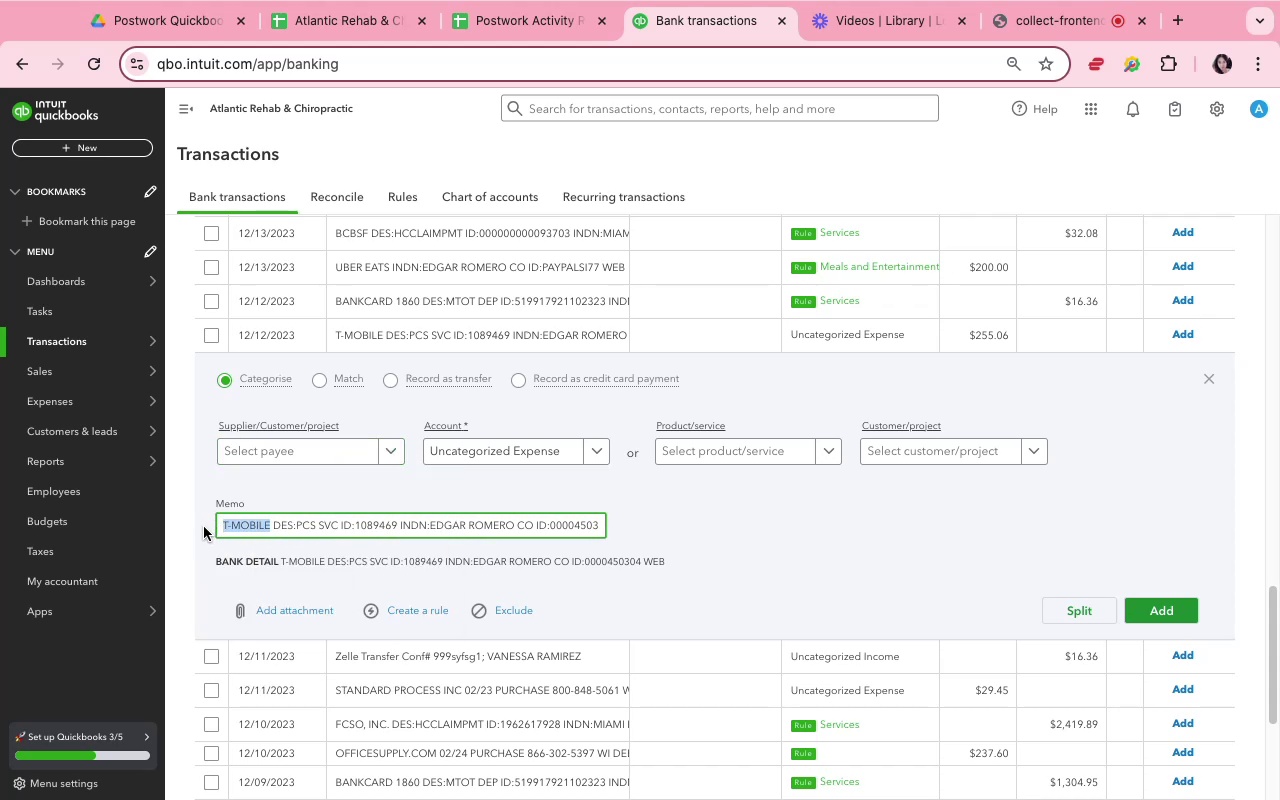 
key(Meta+CommandLeft)
 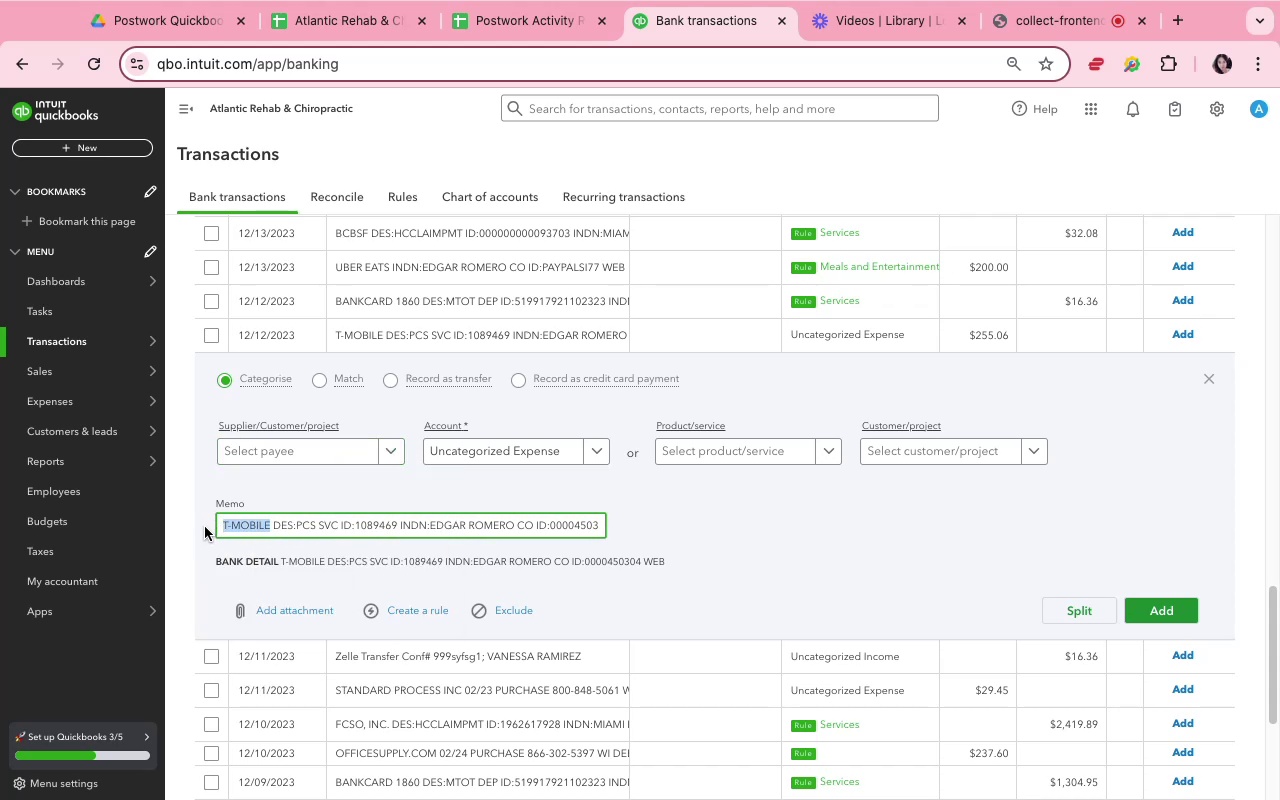 
key(Meta+C)
 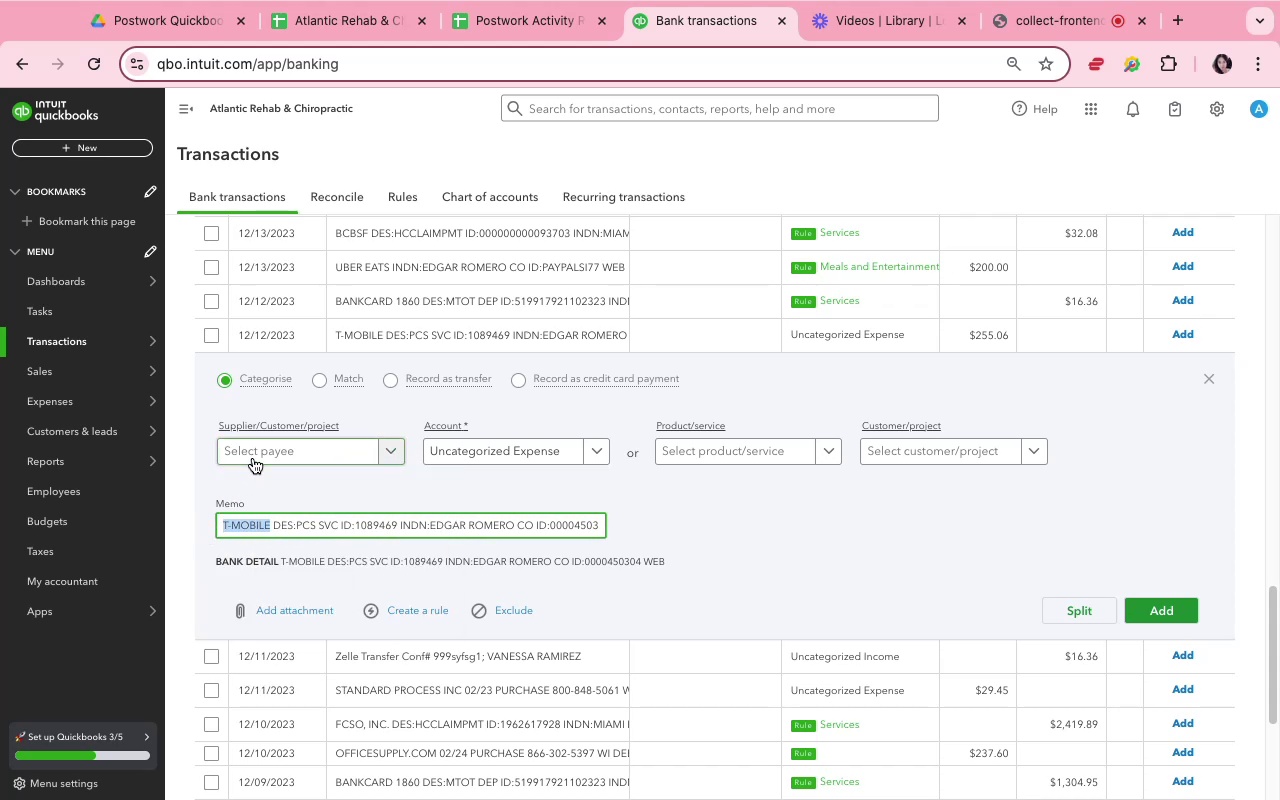 
left_click([256, 450])
 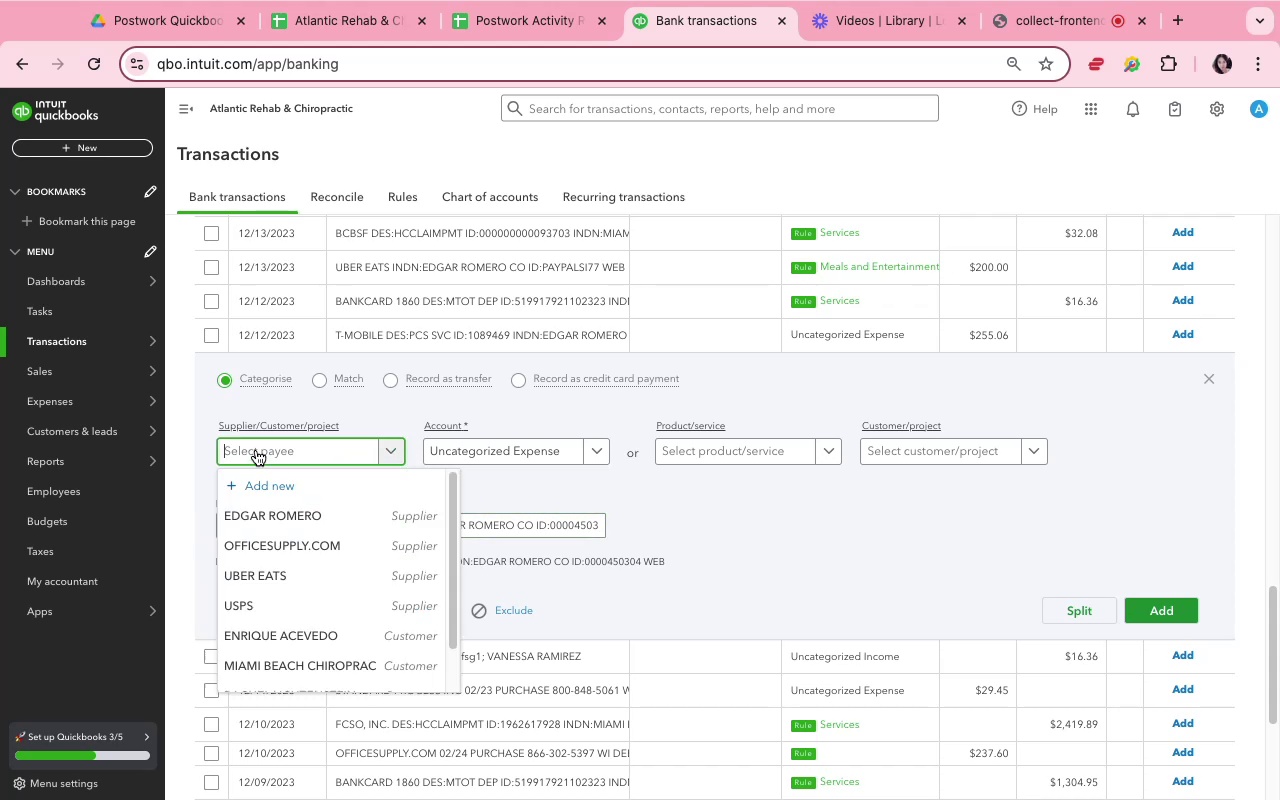 
key(Meta+V)
 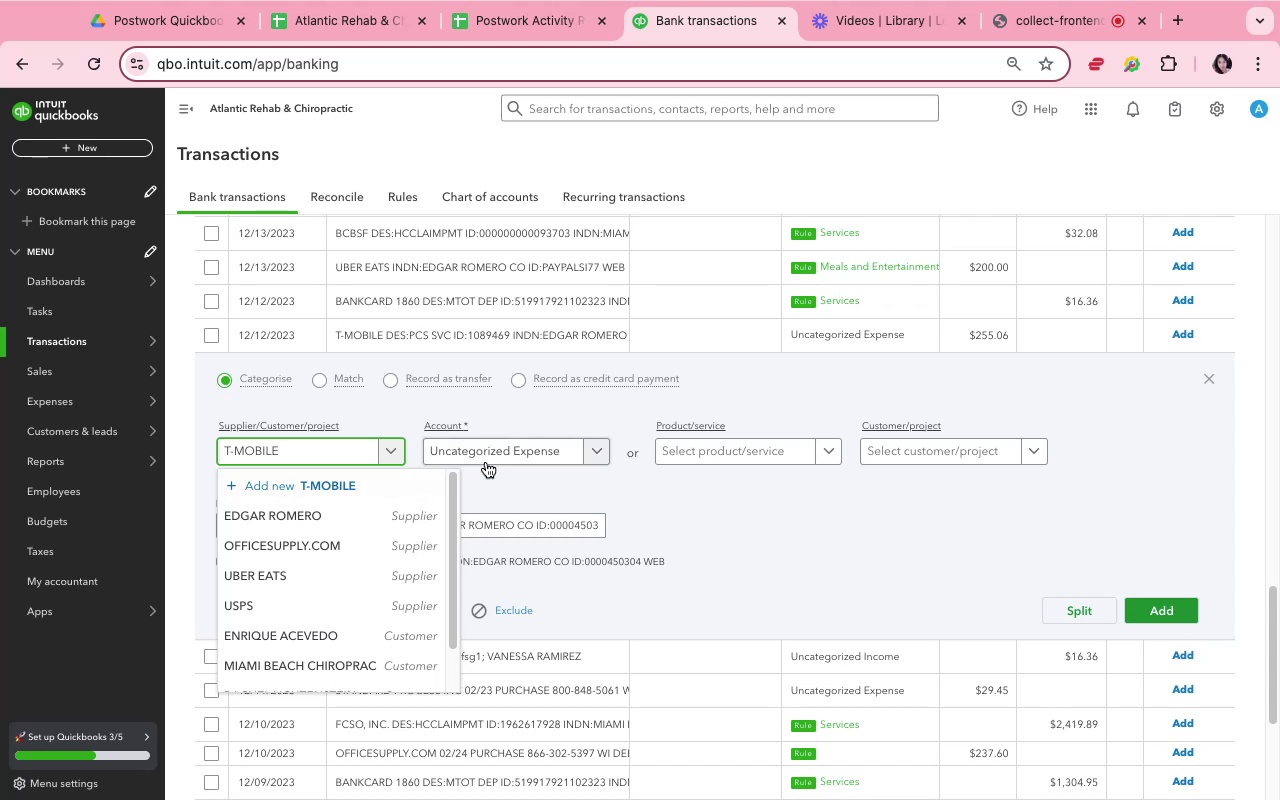 
left_click([499, 468])
 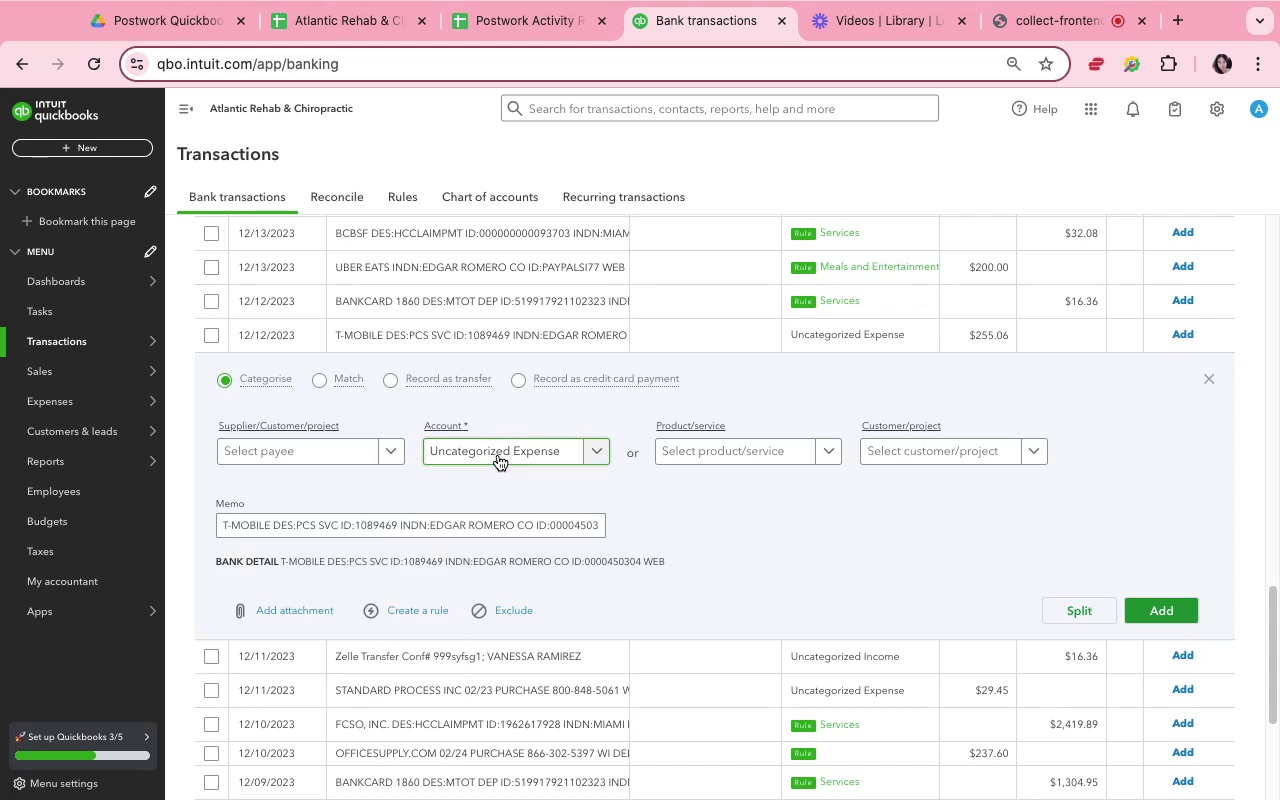 
left_click([498, 455])
 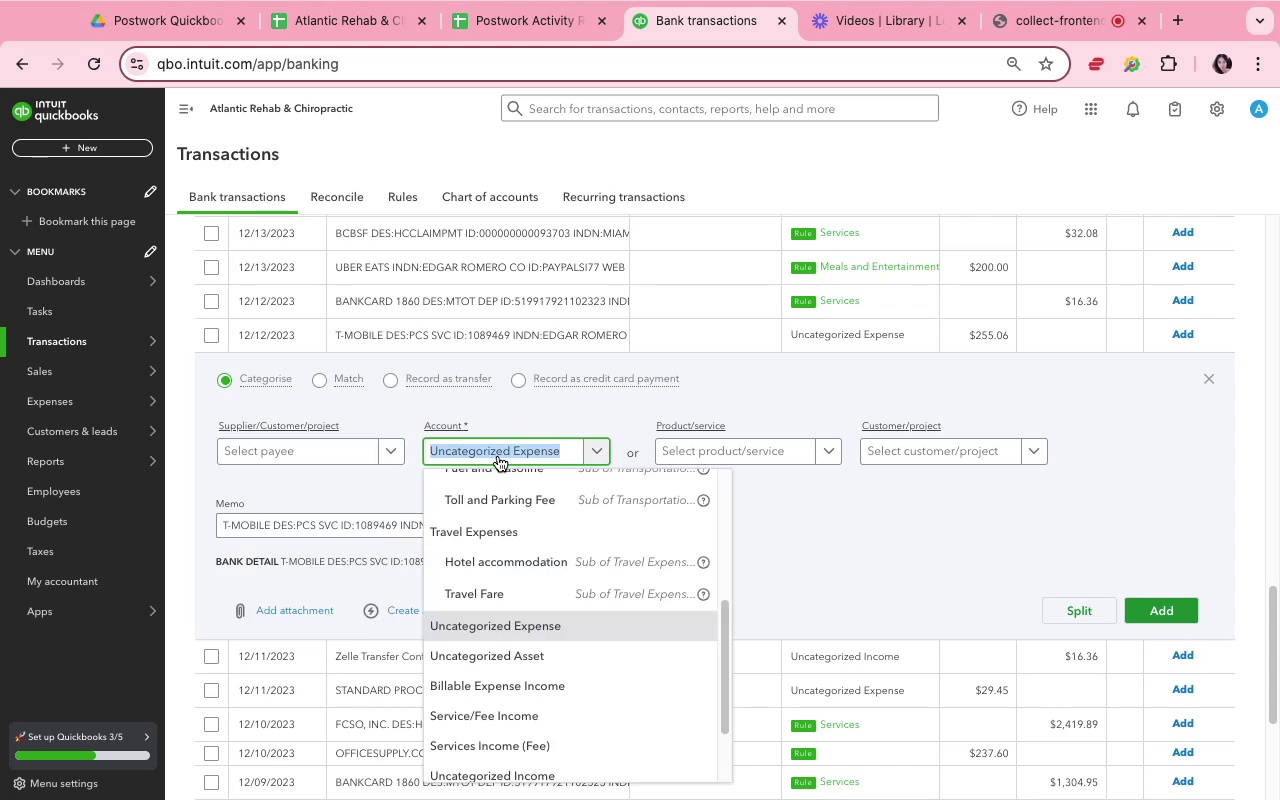 
type(tele)
 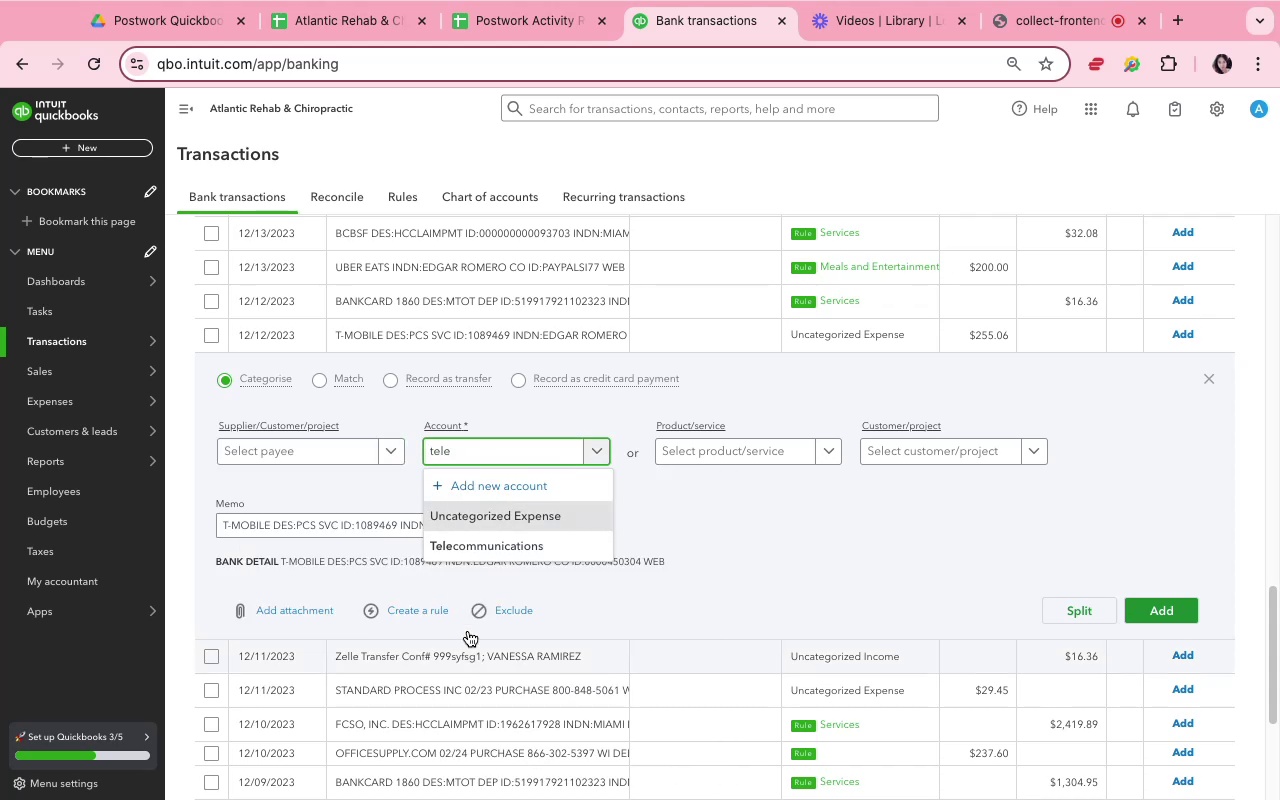 
left_click([478, 548])
 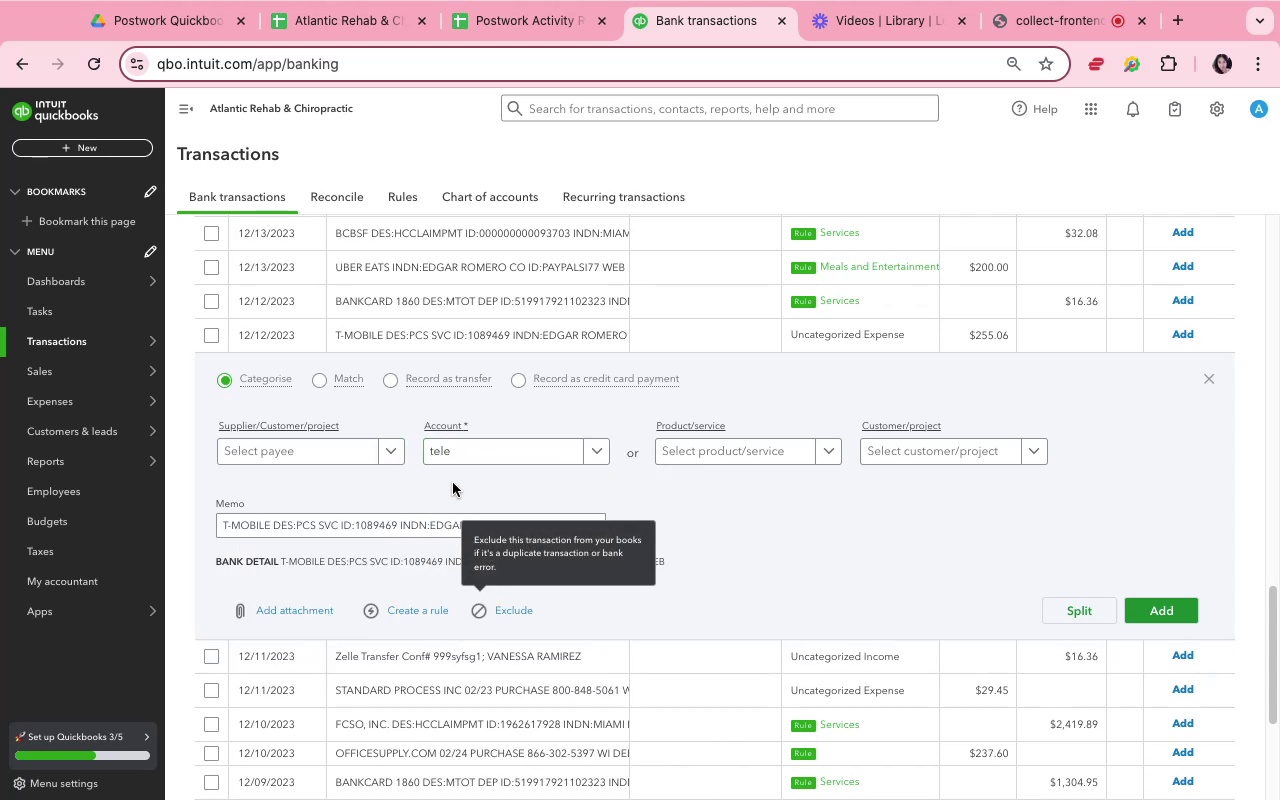 
left_click([455, 452])
 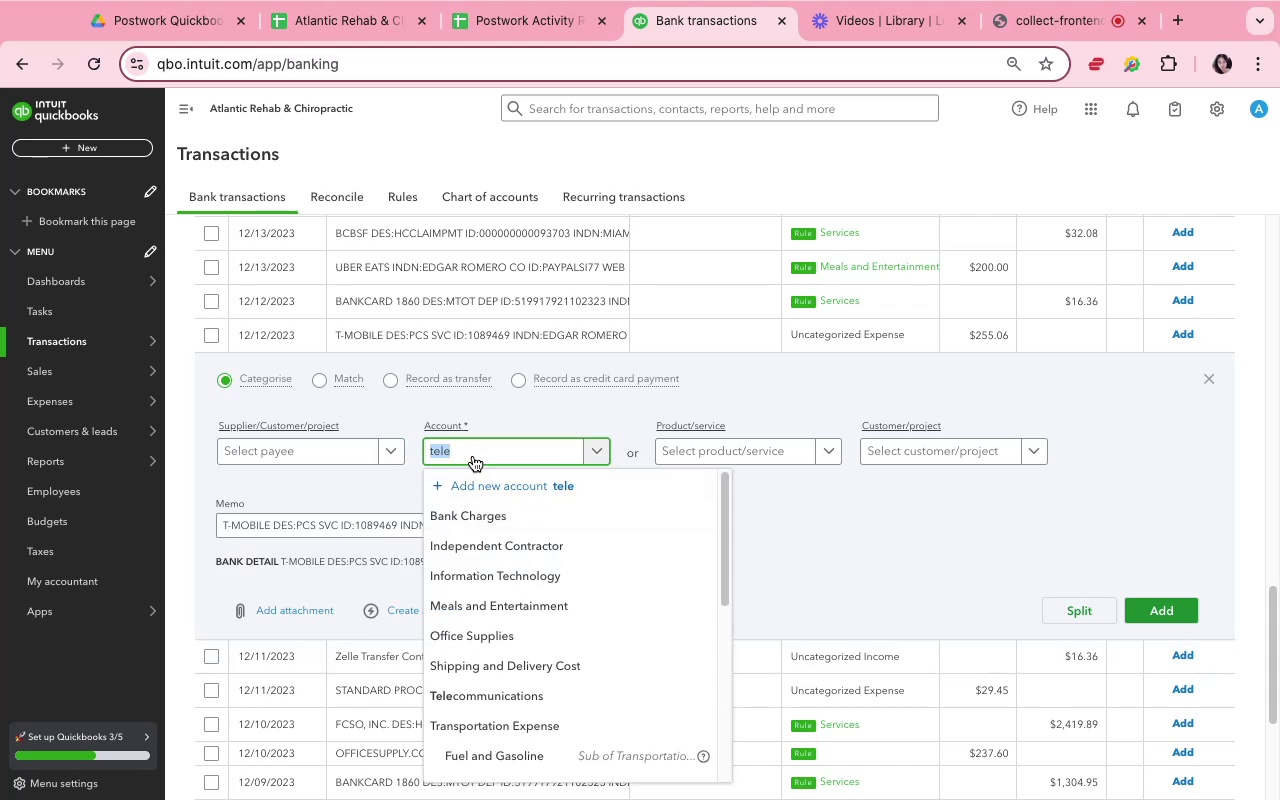 
double_click([475, 451])
 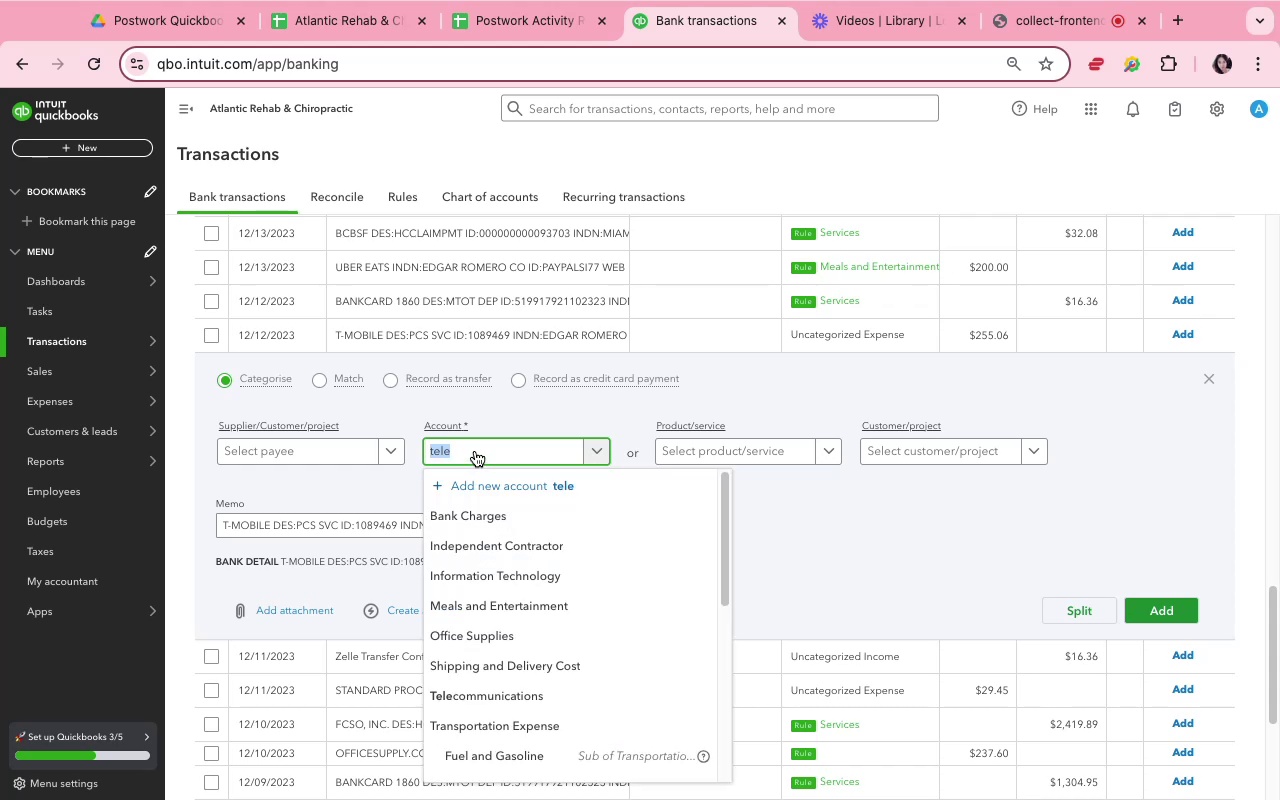 
type(c)
key(Backspace)
key(Backspace)
type(tele)
 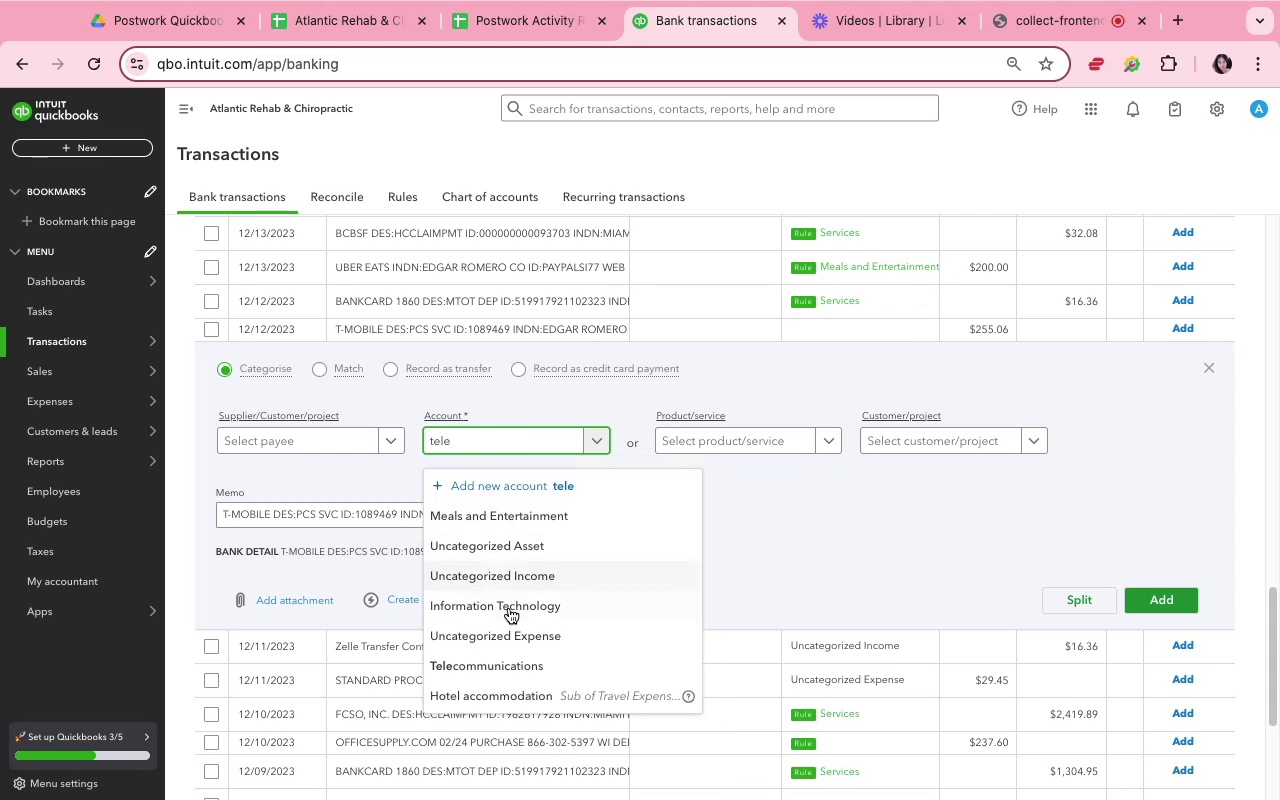 
left_click([523, 663])
 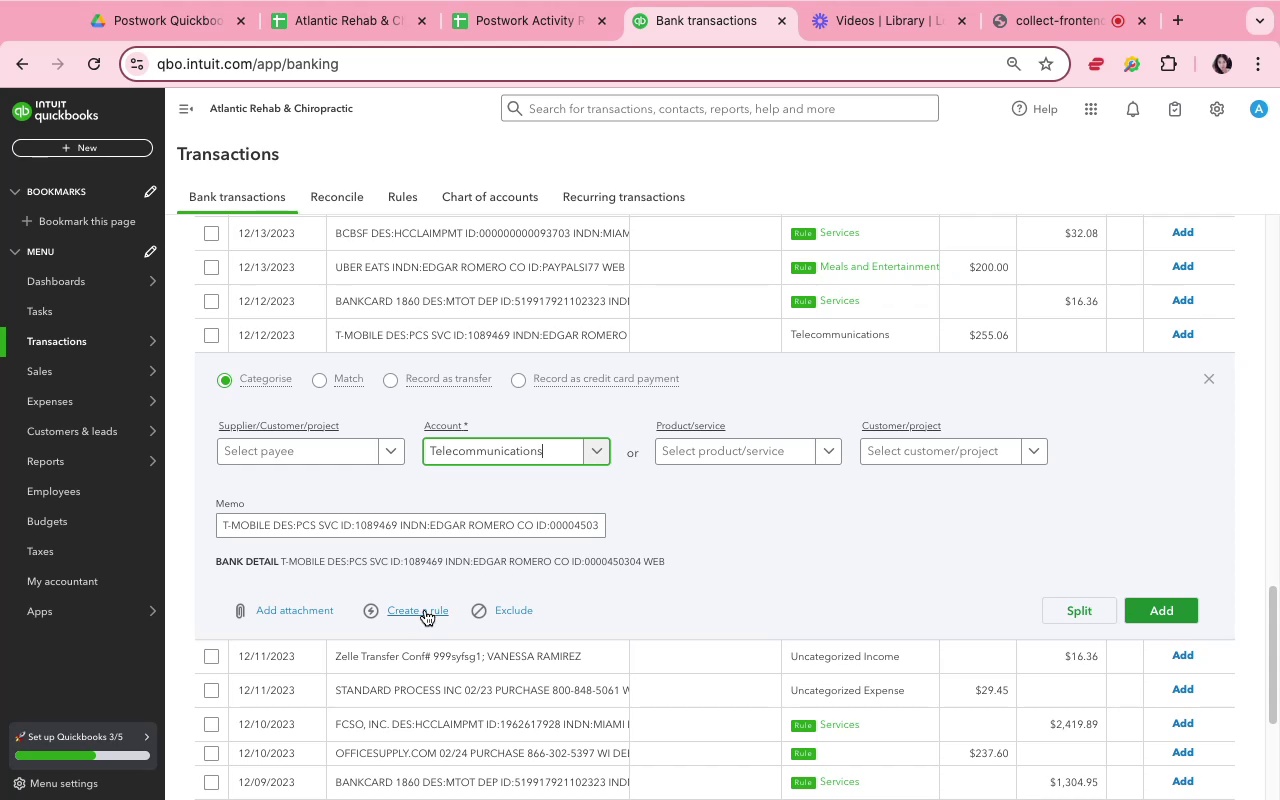 
wait(5.35)
 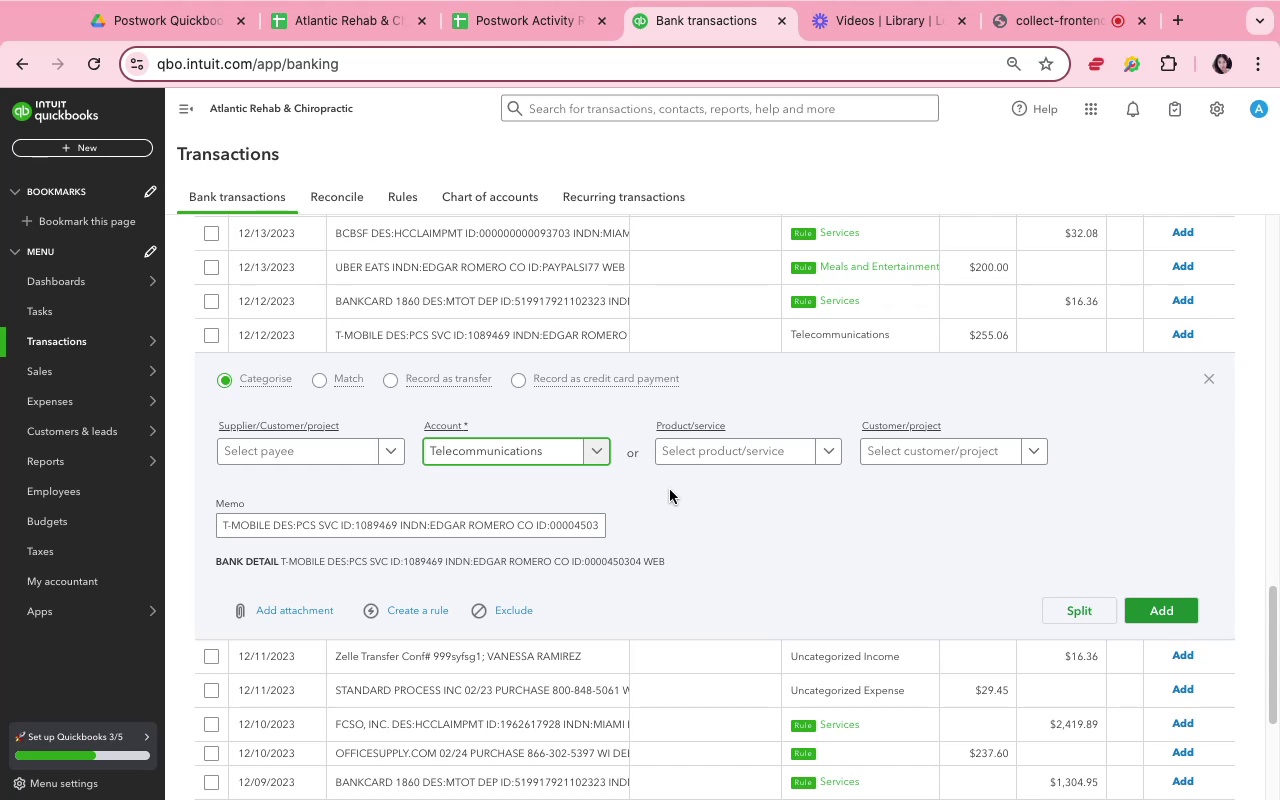 
left_click([326, 454])
 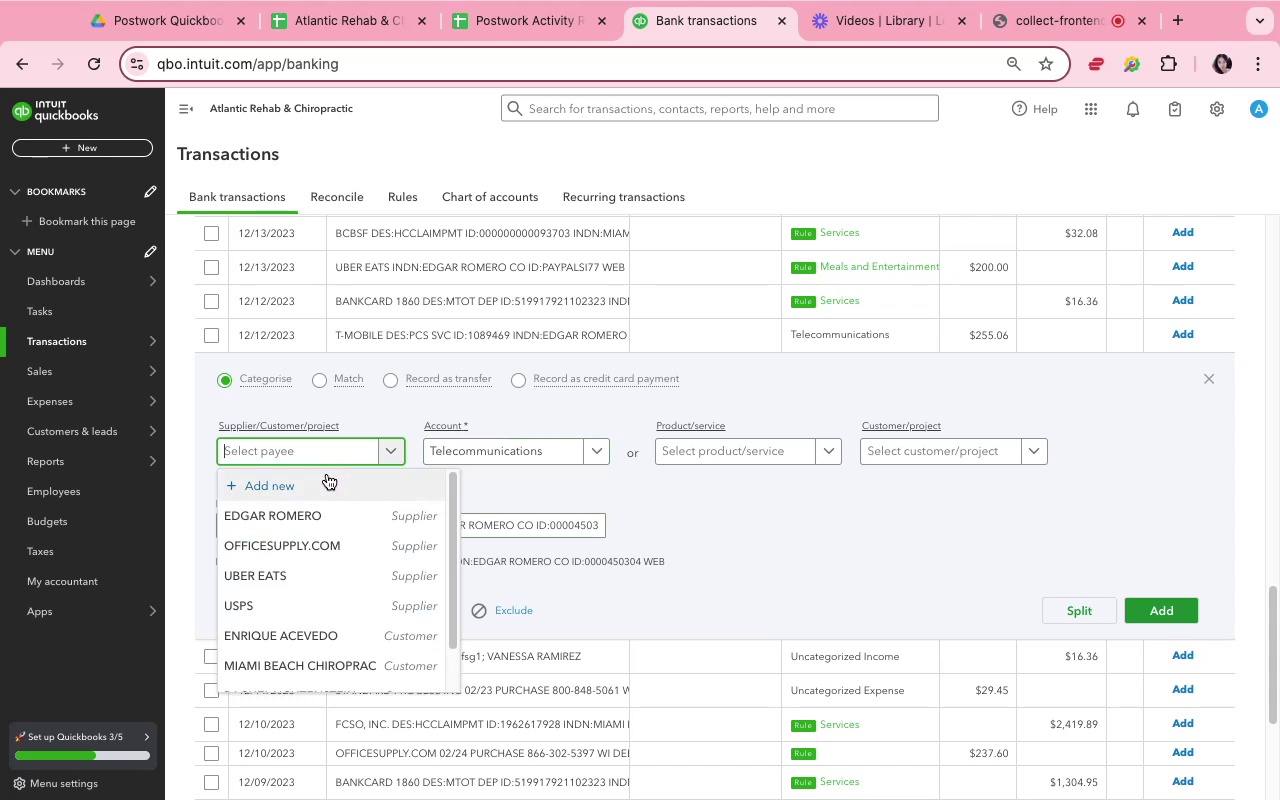 
key(T)
 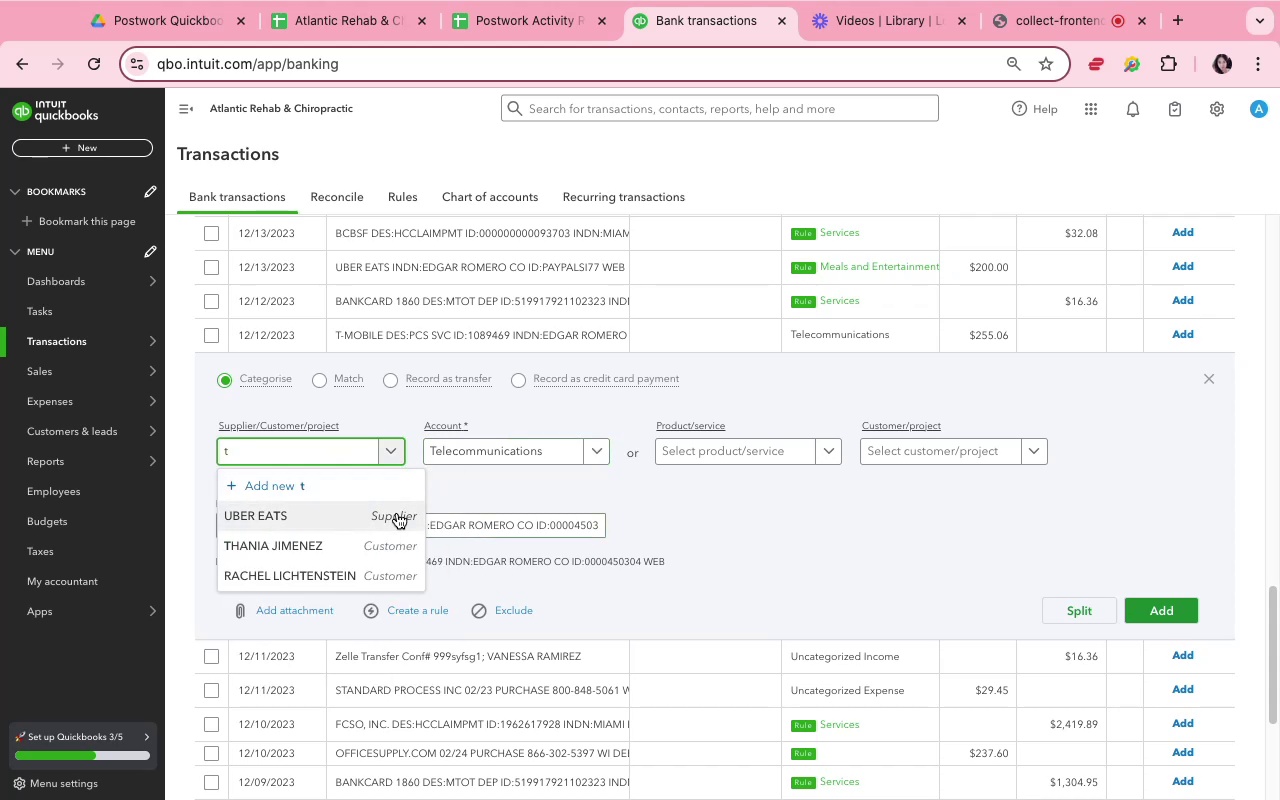 
left_click([444, 496])
 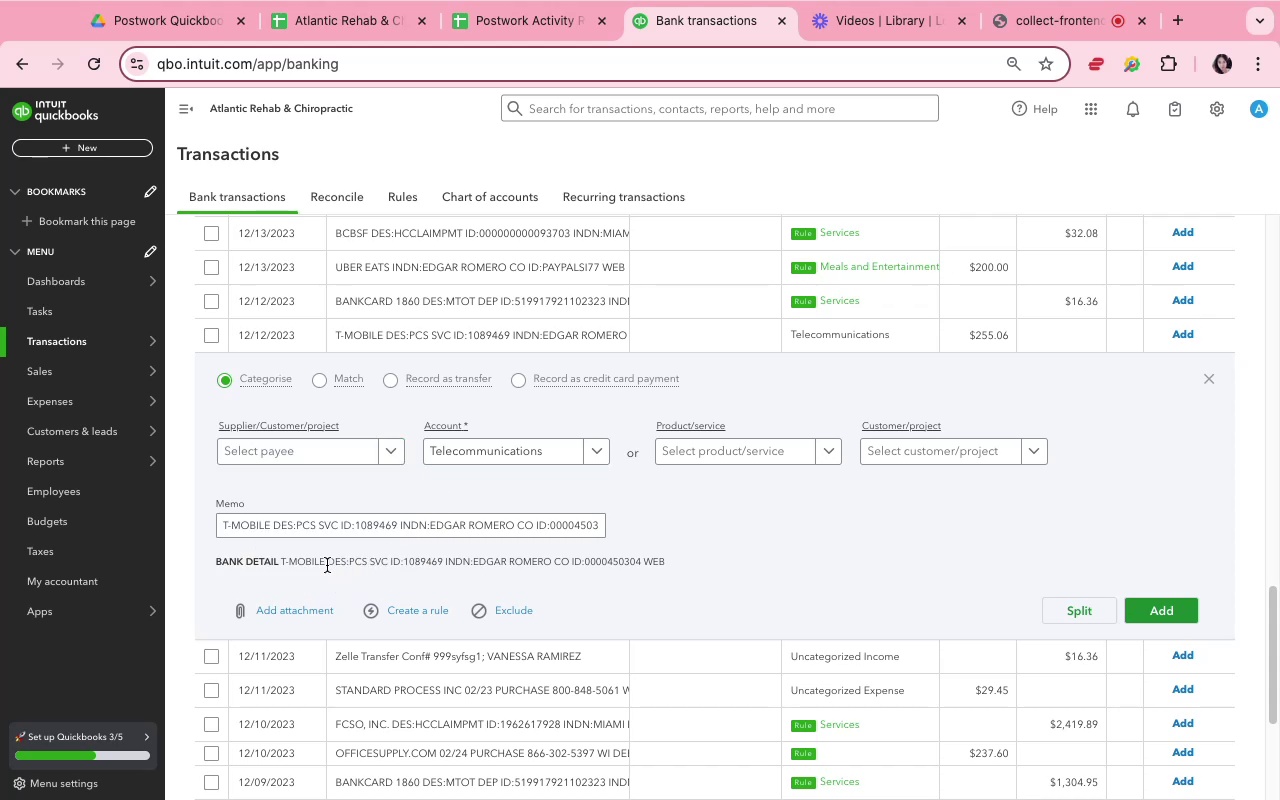 
left_click_drag(start_coordinate=[326, 564], to_coordinate=[281, 564])
 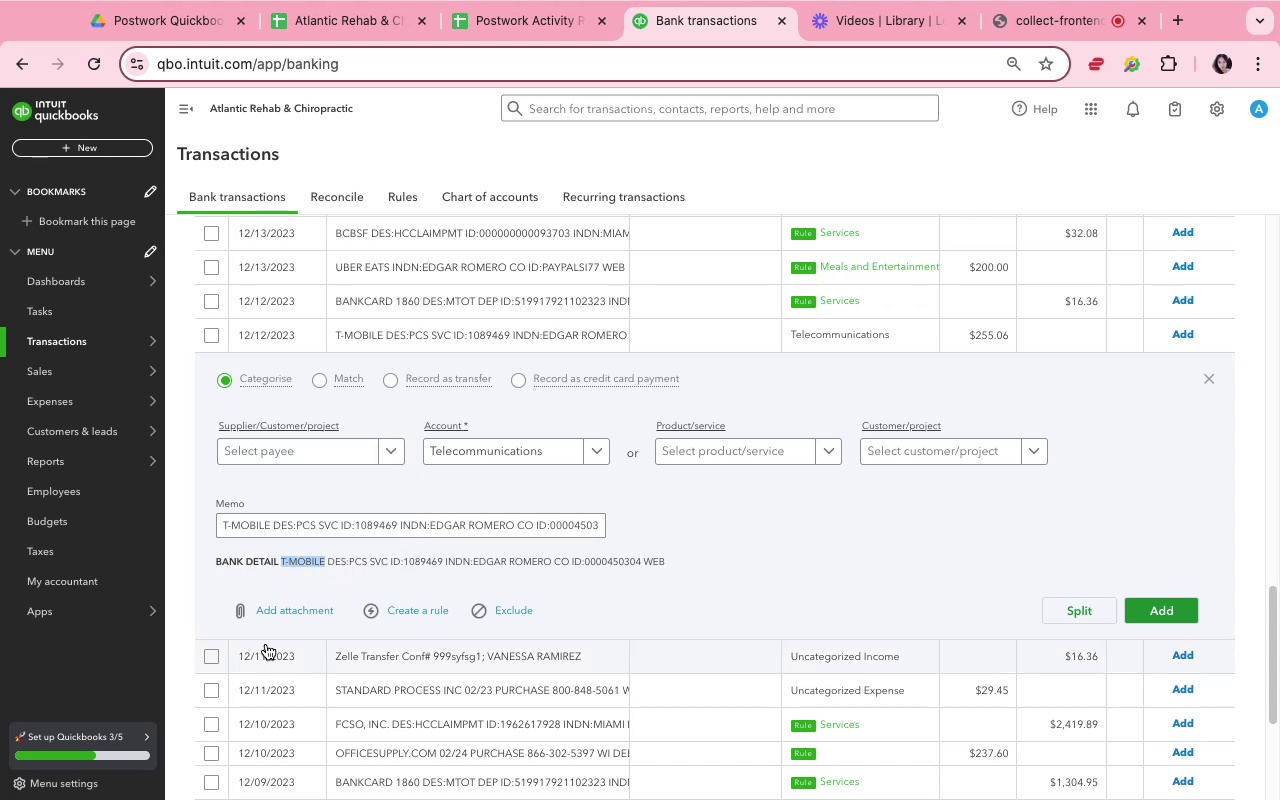 
key(Meta+CommandLeft)
 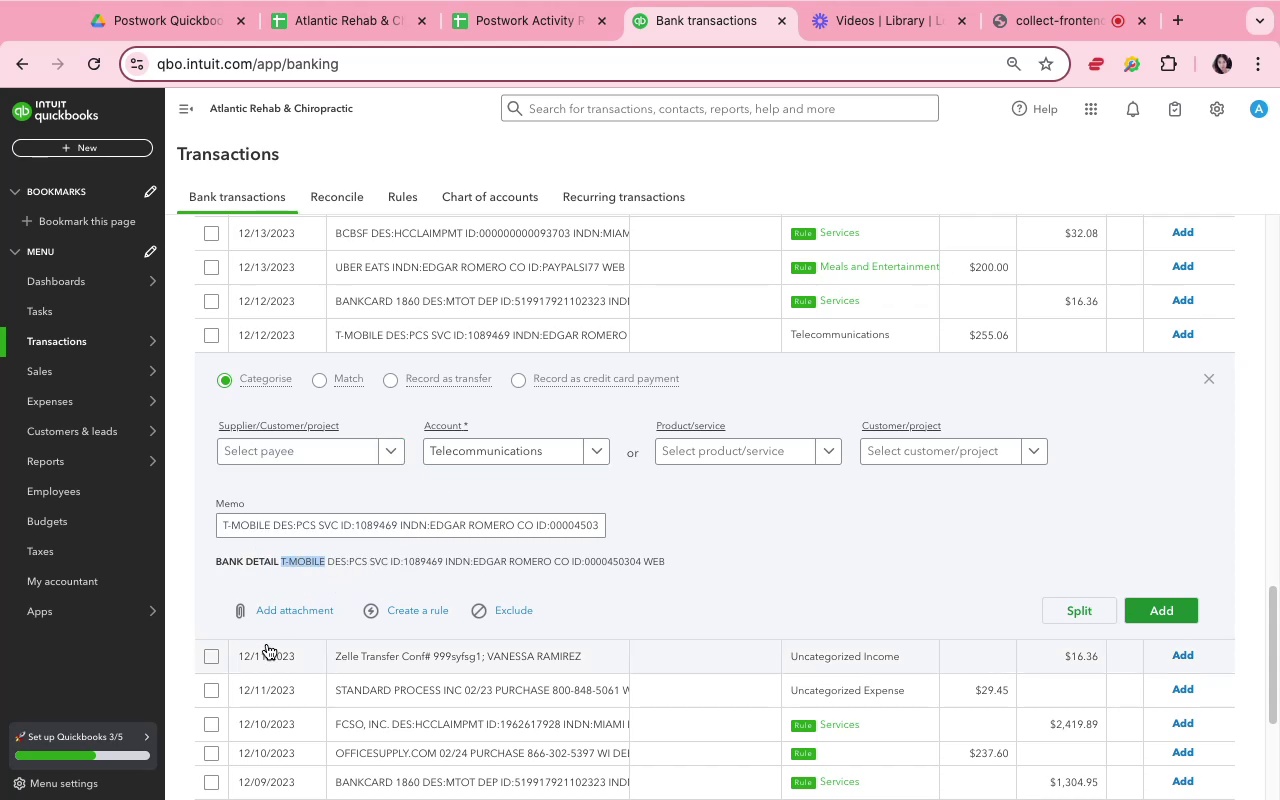 
key(Meta+C)
 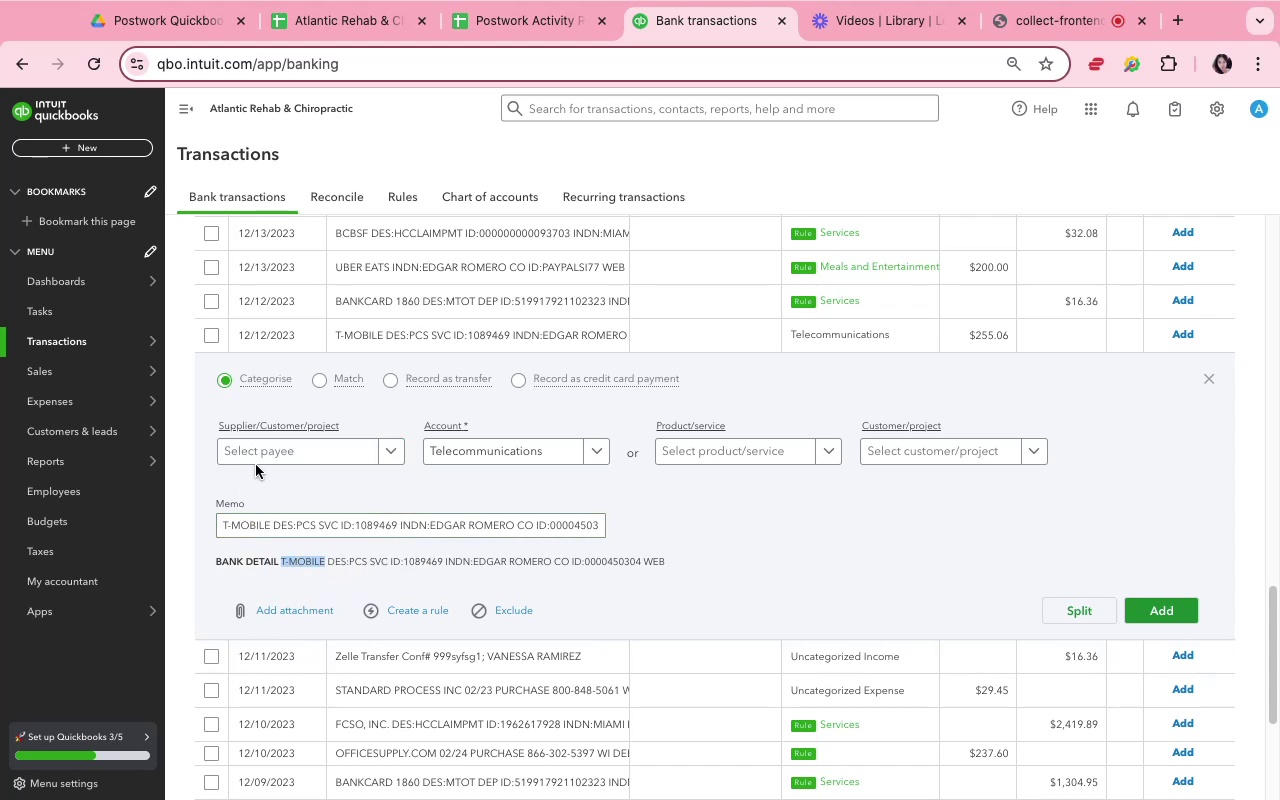 
left_click([256, 461])
 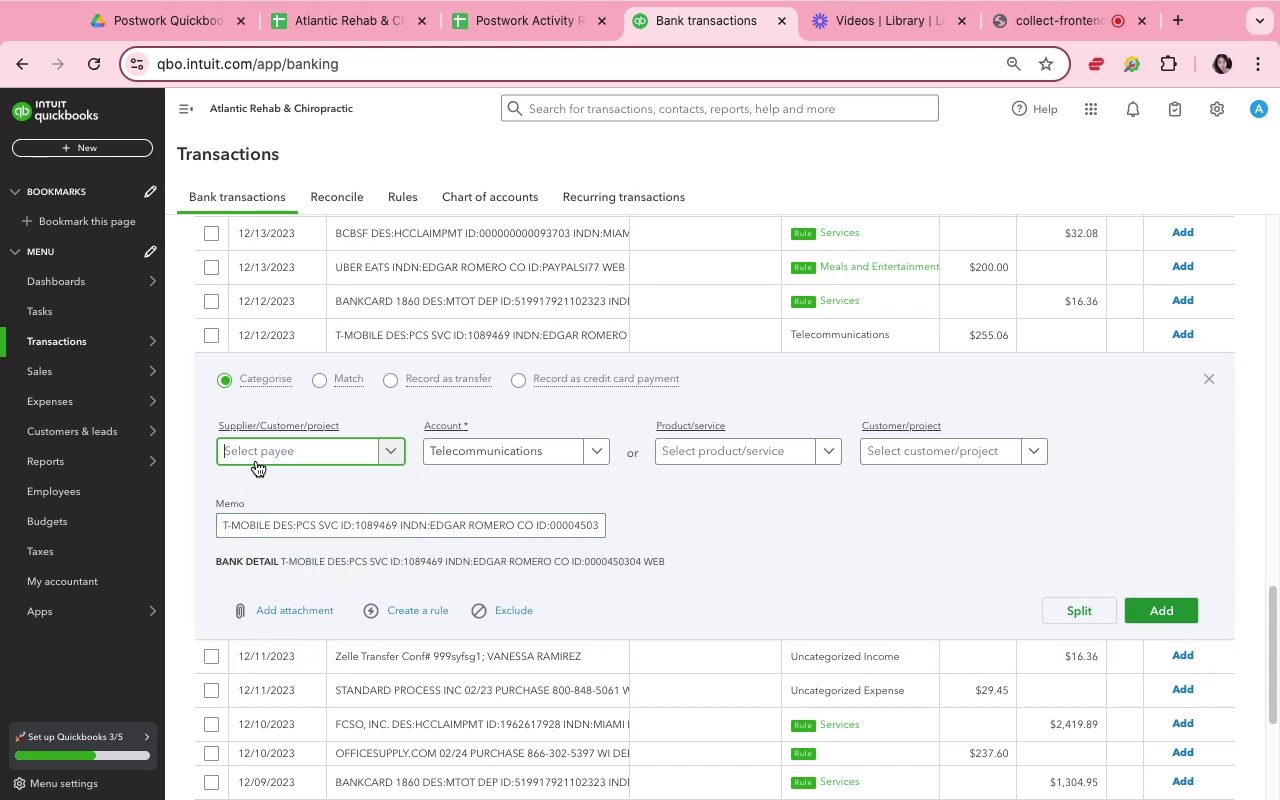 
key(Meta+V)
 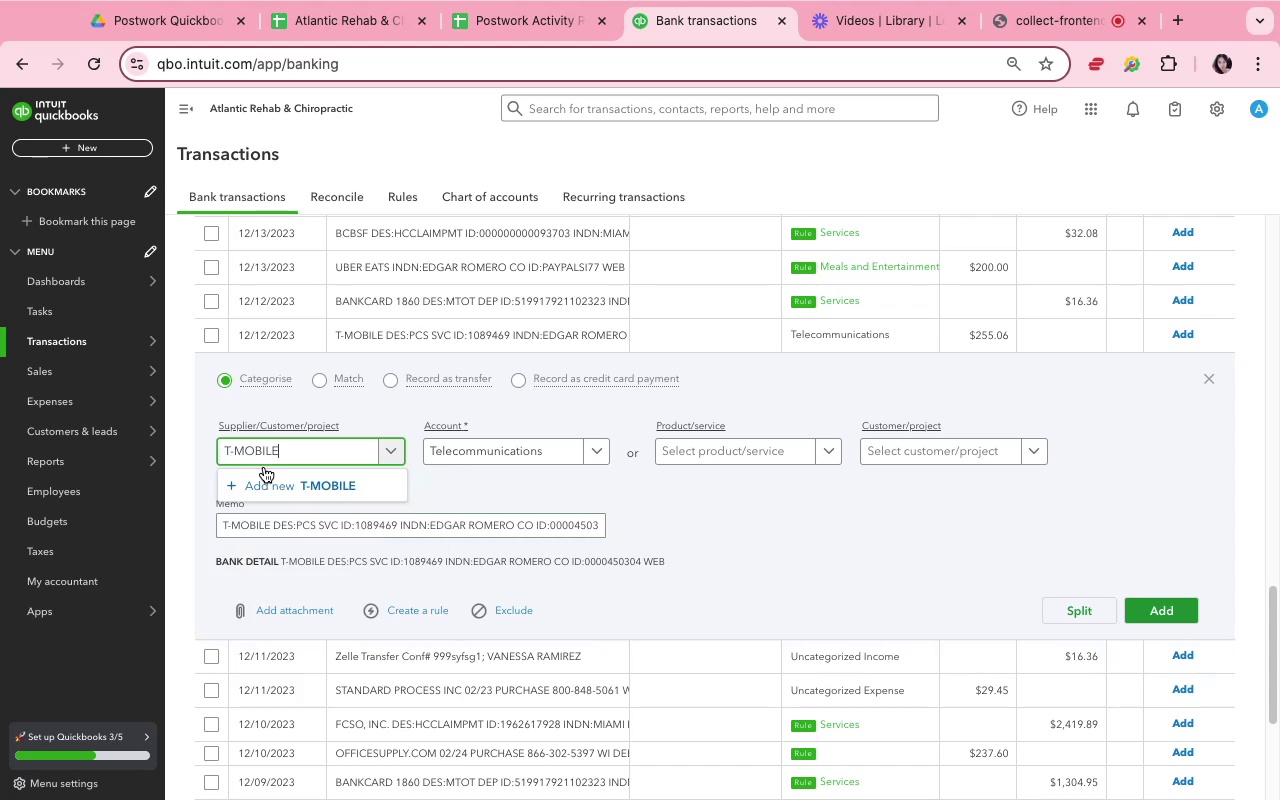 
left_click([267, 478])
 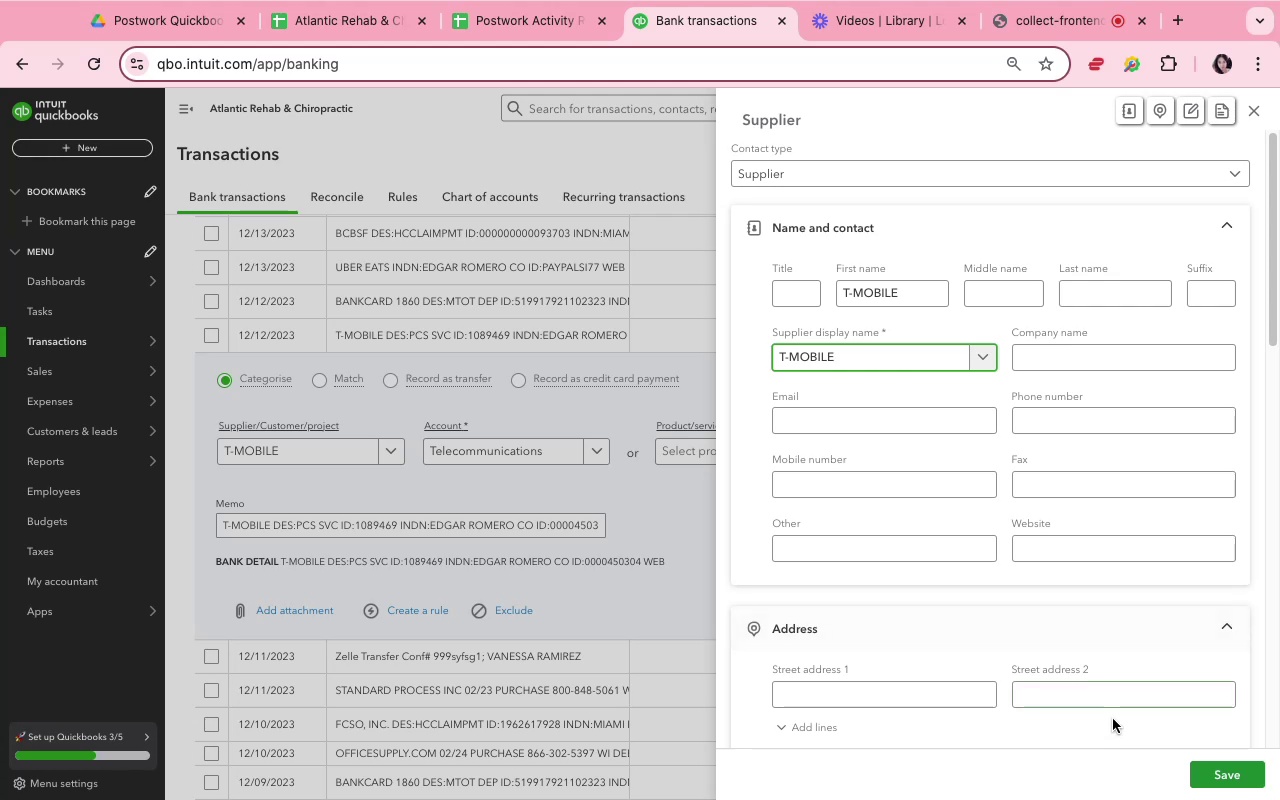 
left_click([1237, 771])
 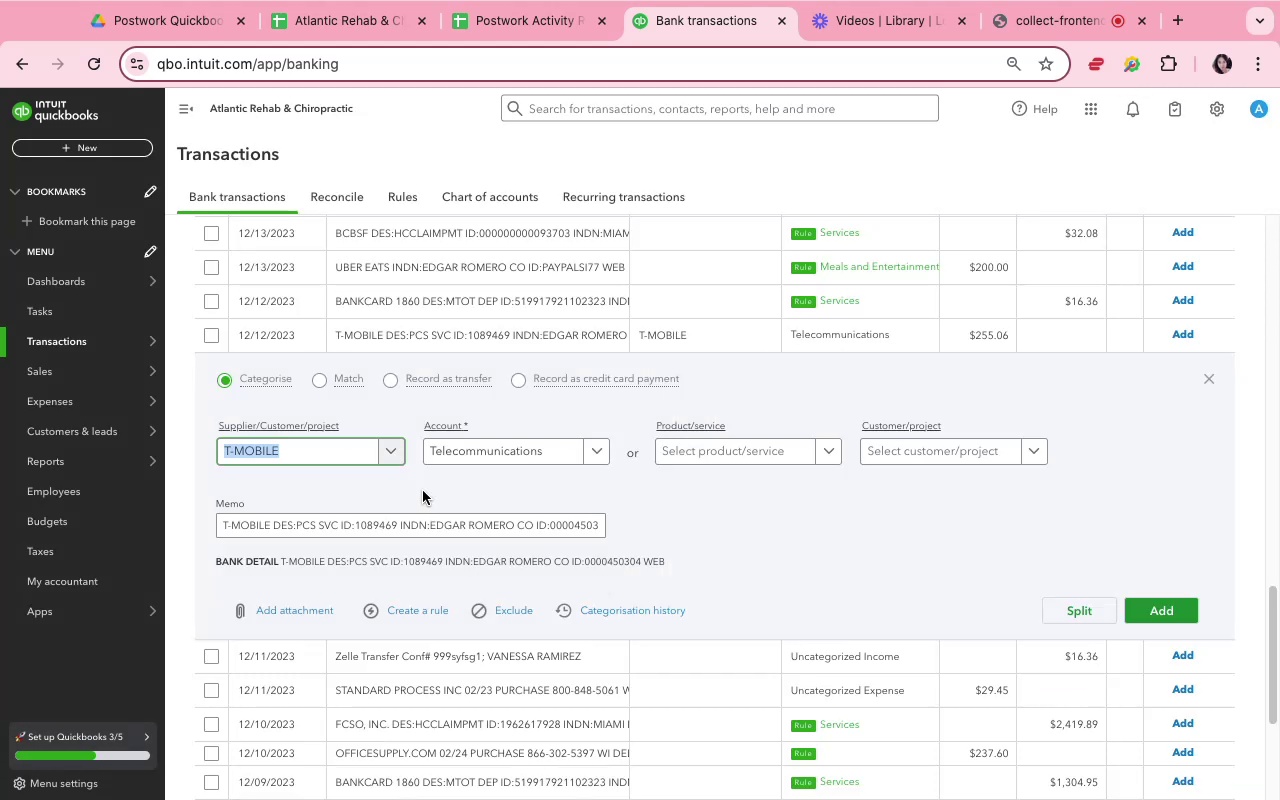 
left_click([423, 491])
 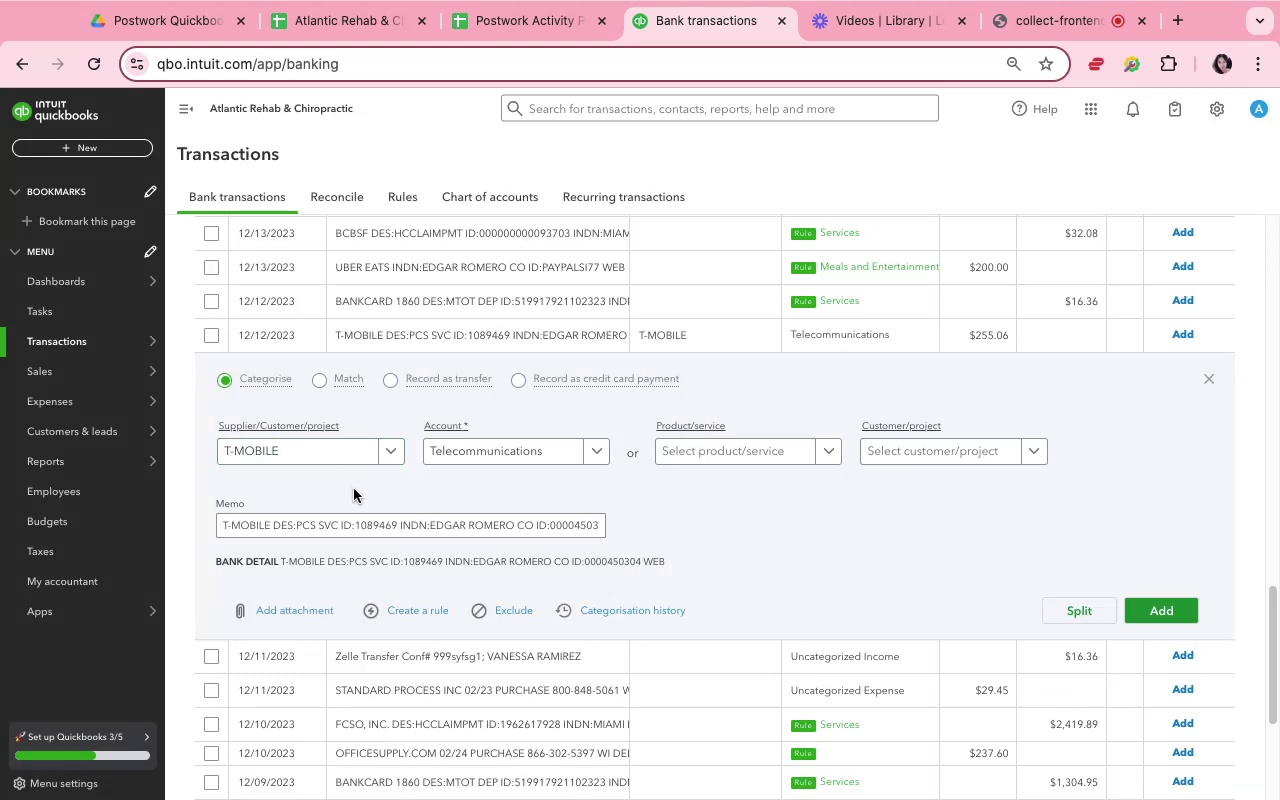 
wait(5.47)
 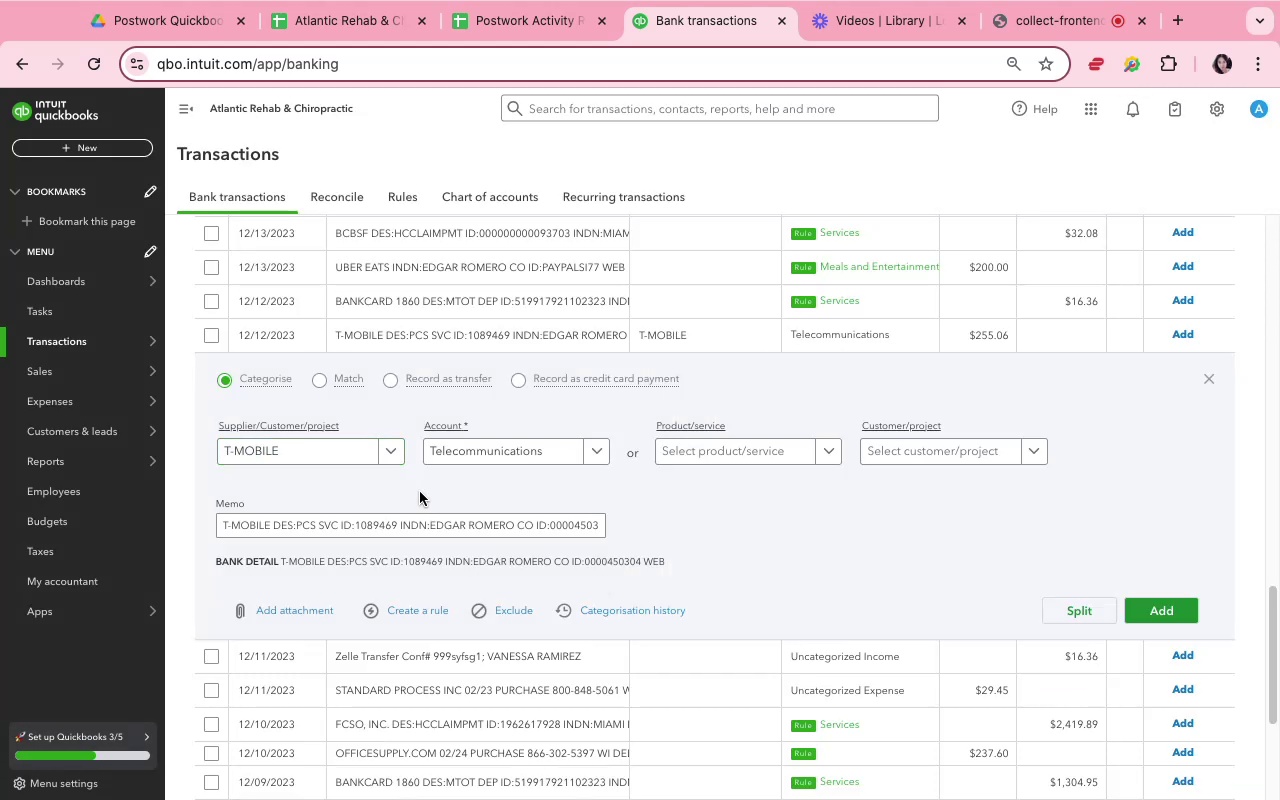 
left_click([402, 614])
 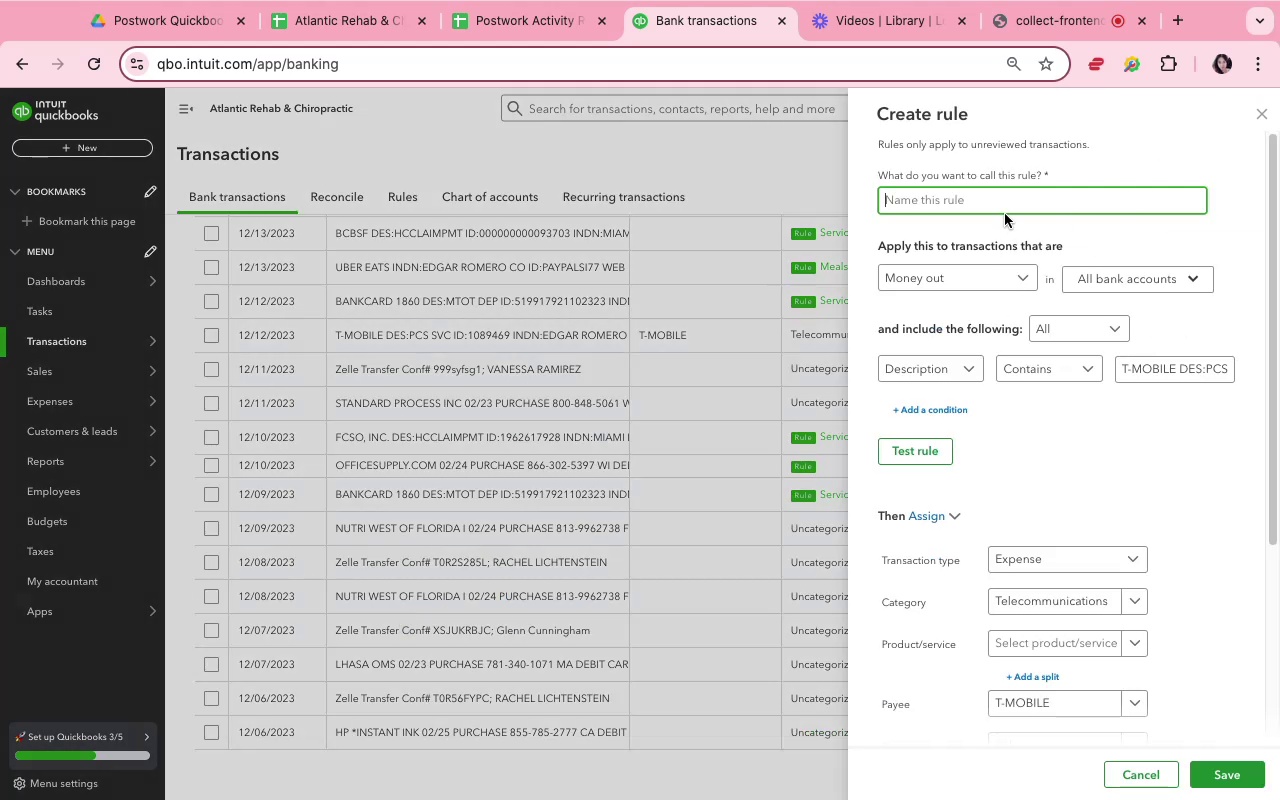 
type(t mobile)
 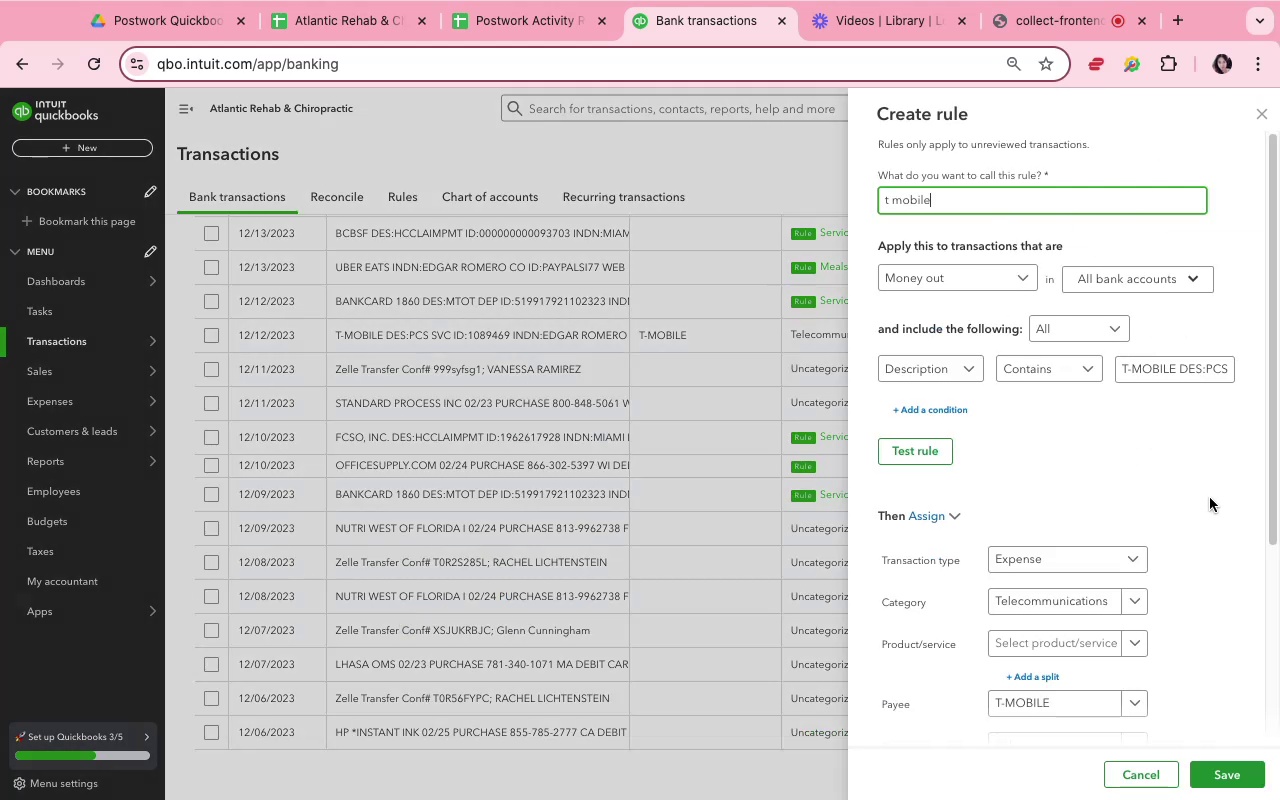 
wait(8.14)
 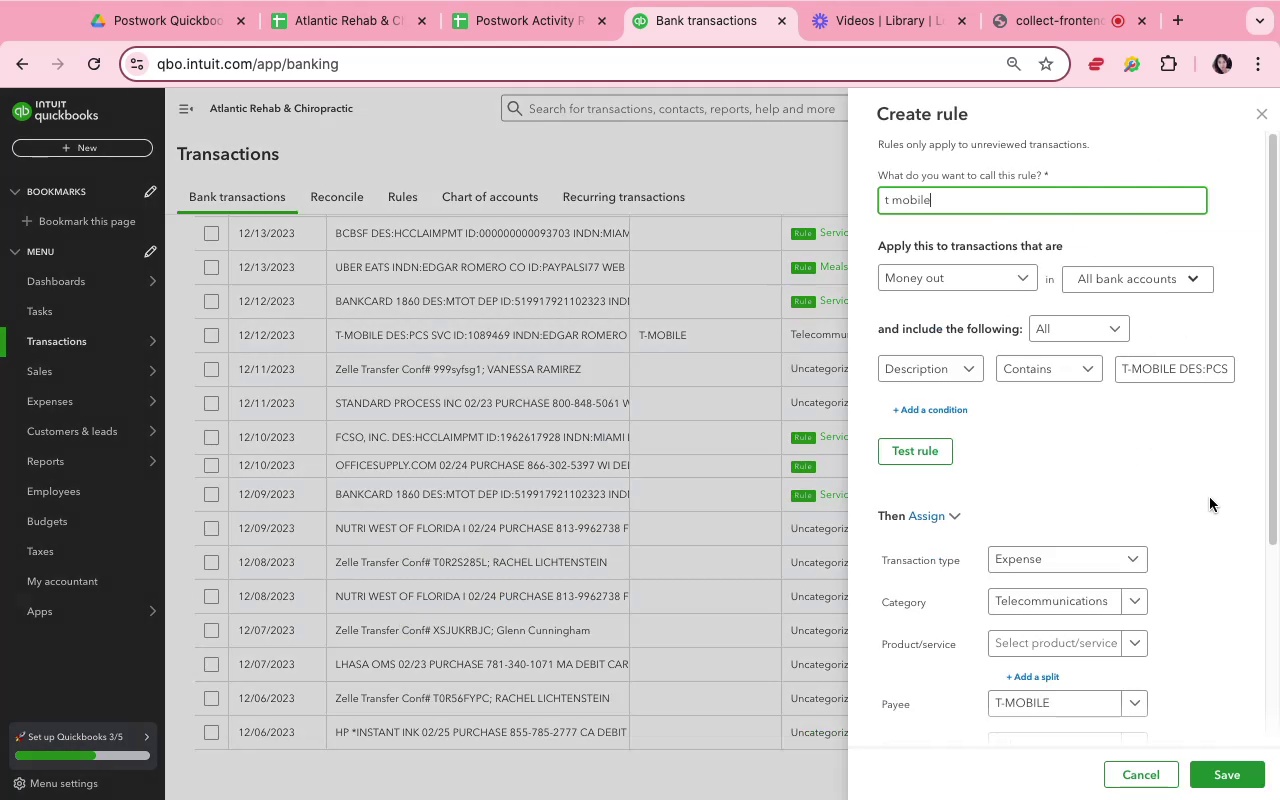 
left_click([1177, 366])
 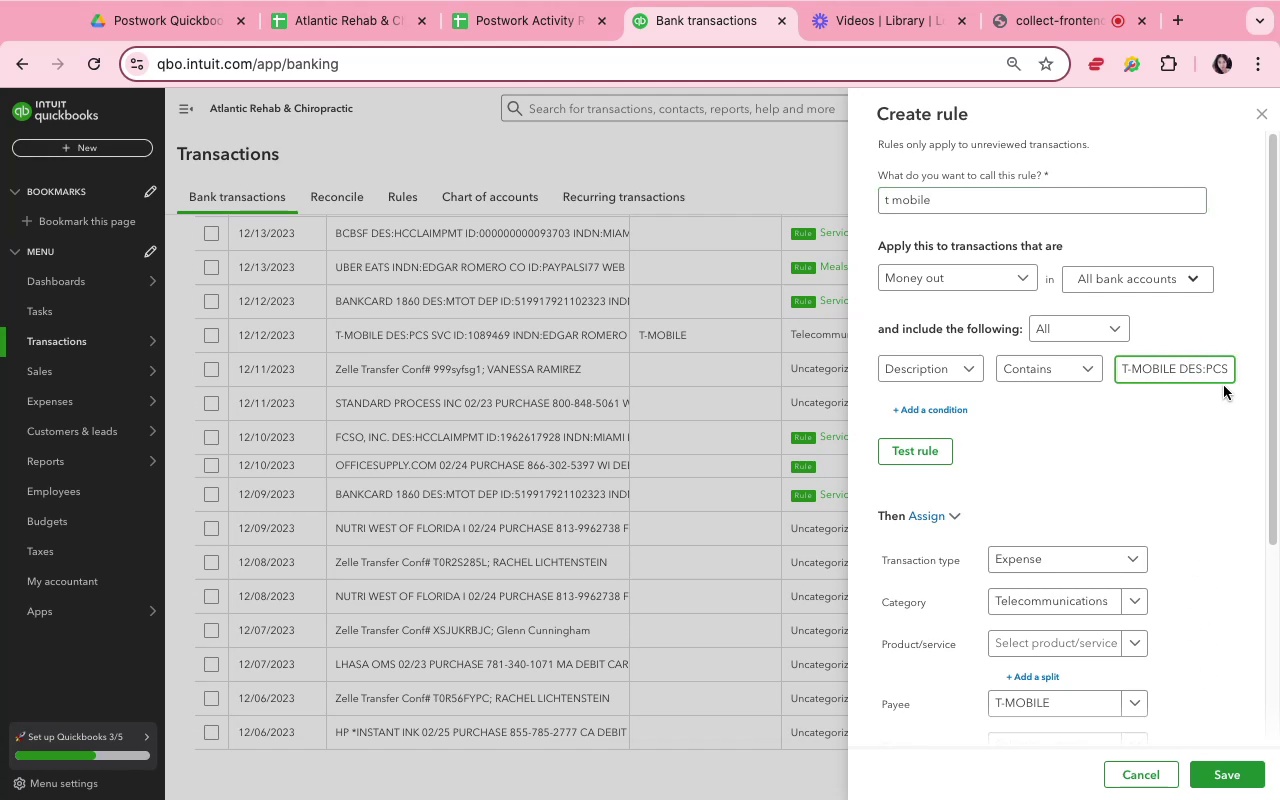 
key(Meta+Shift+ArrowRight)
 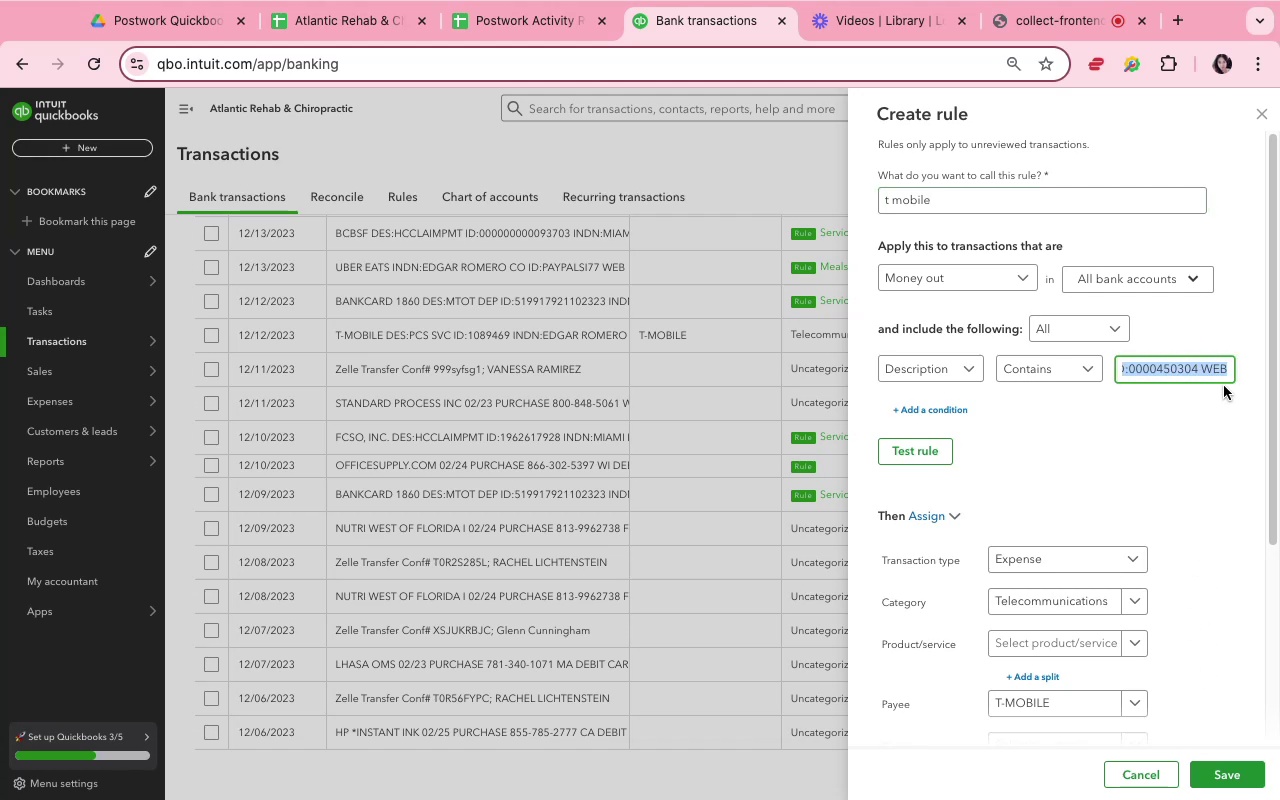 
key(Backspace)
 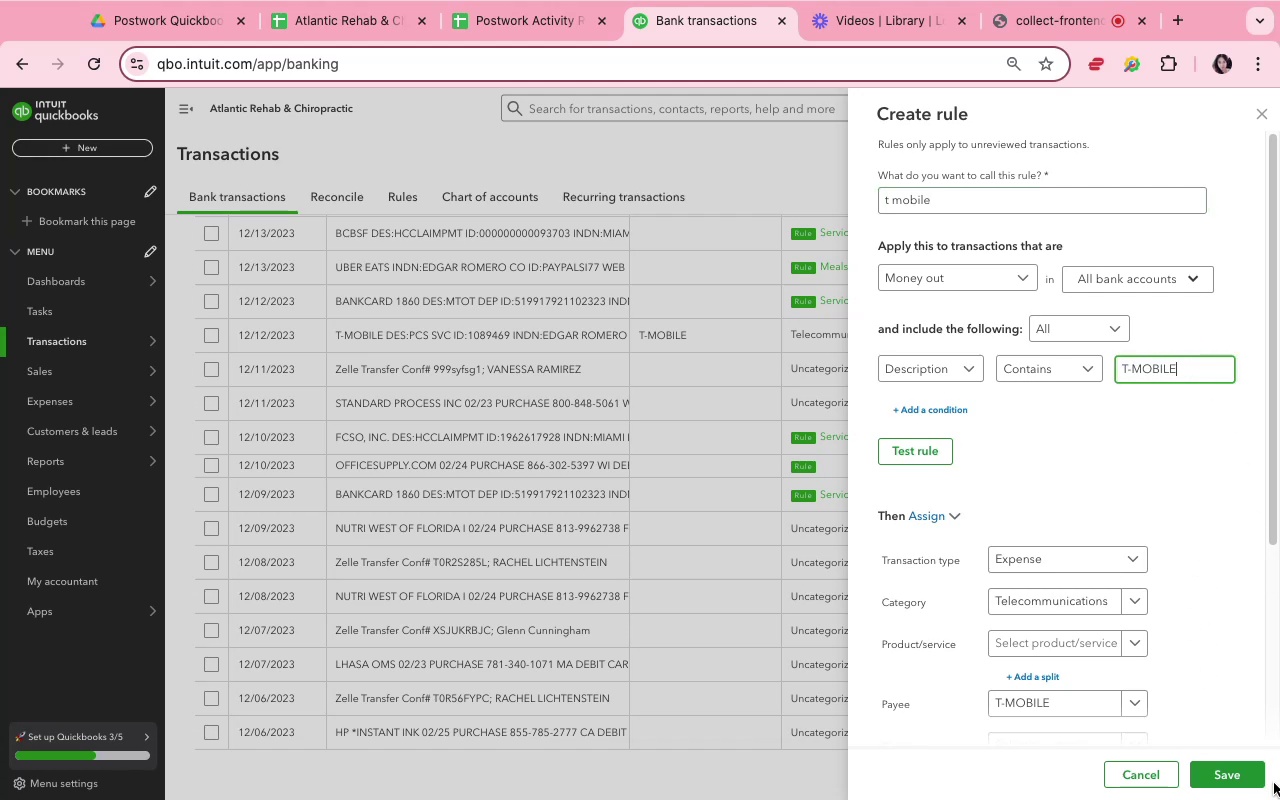 
left_click([1241, 784])
 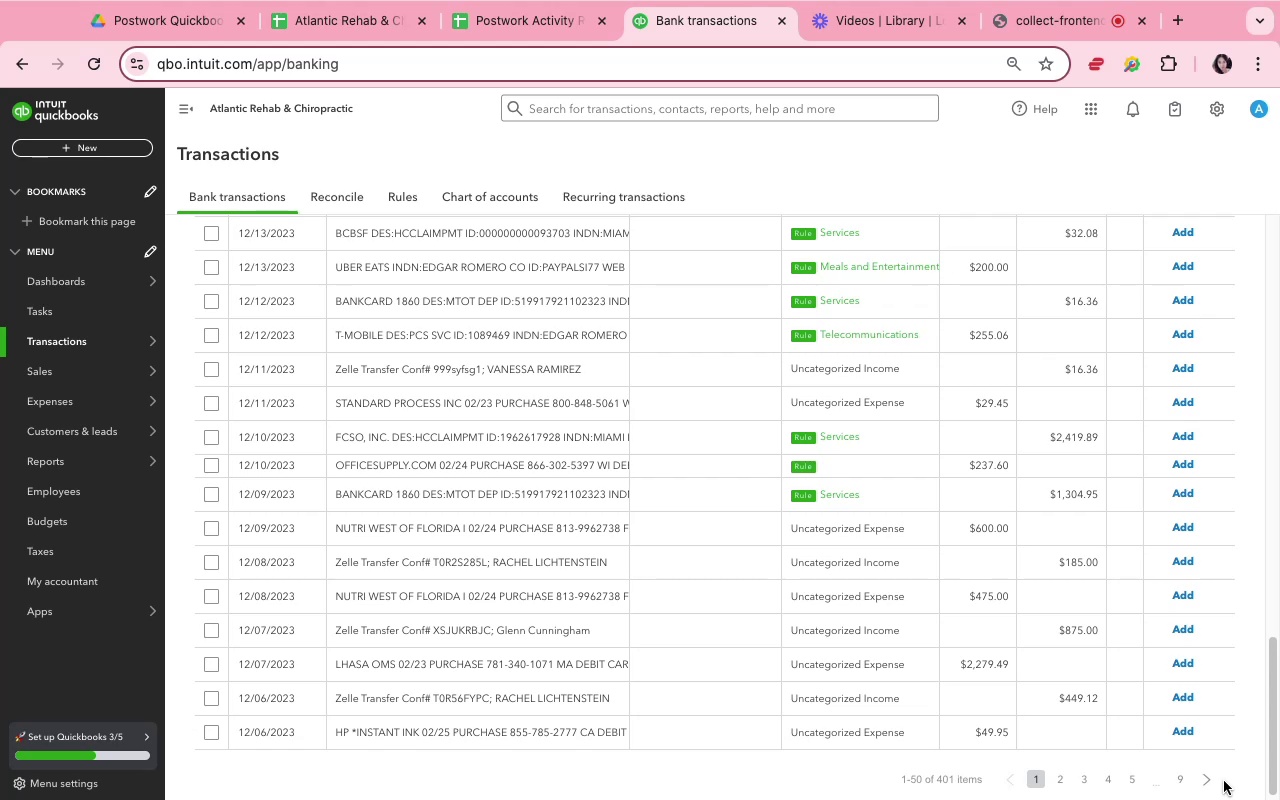 
wait(29.59)
 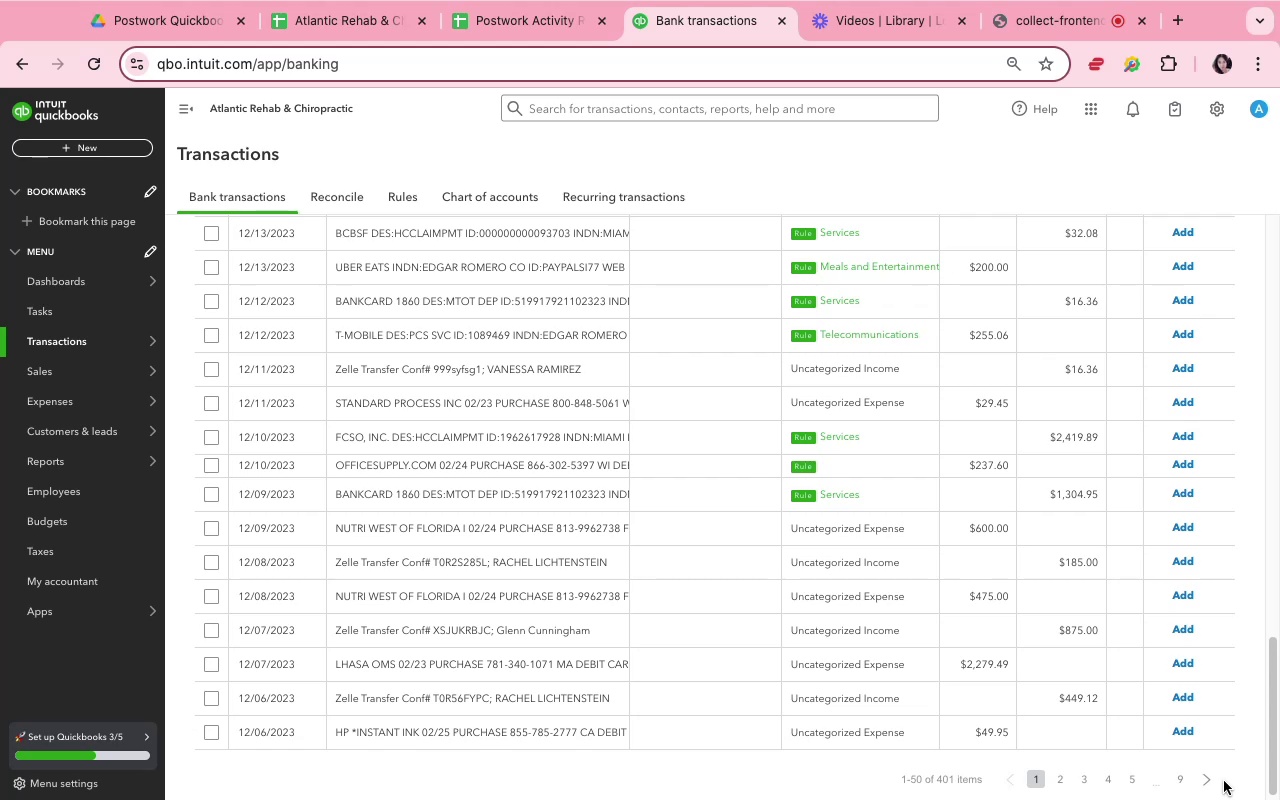 
scroll: coordinate [665, 469], scroll_direction: up, amount: 20.0
 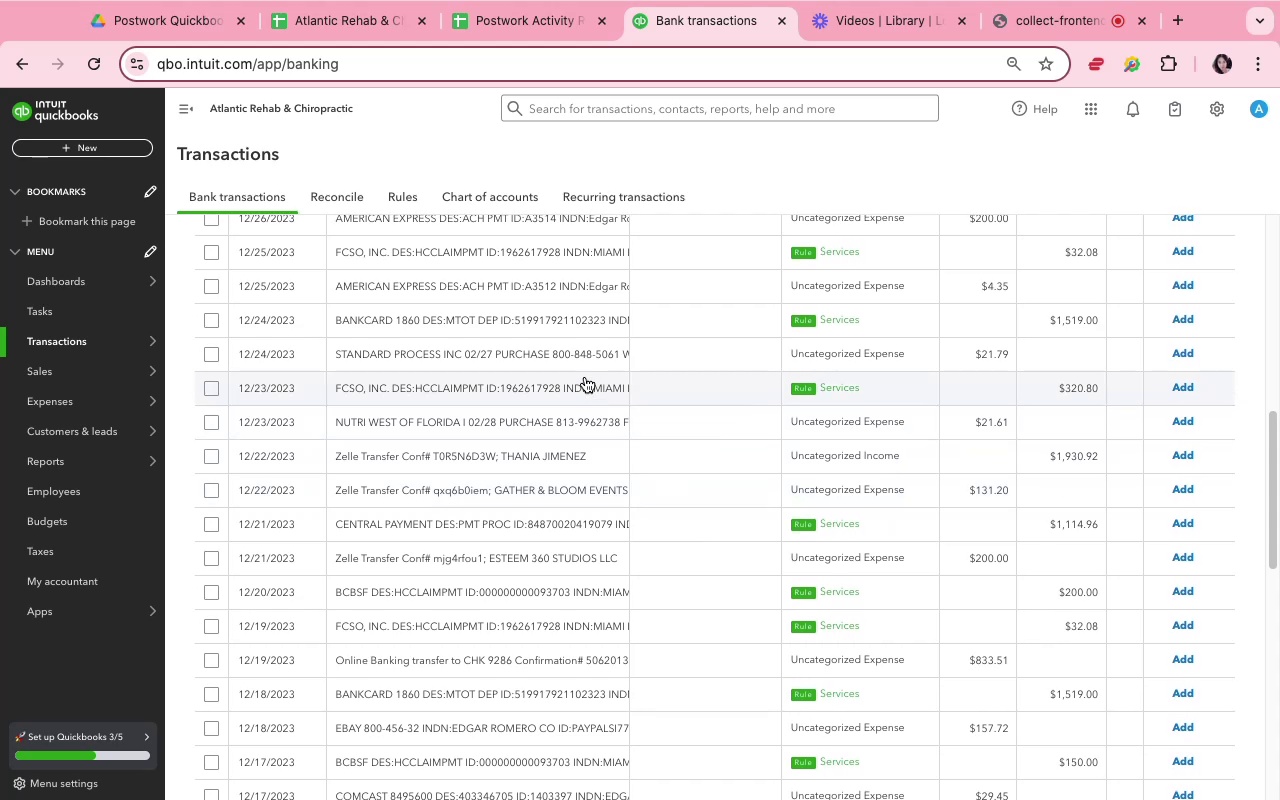 
left_click([574, 362])
 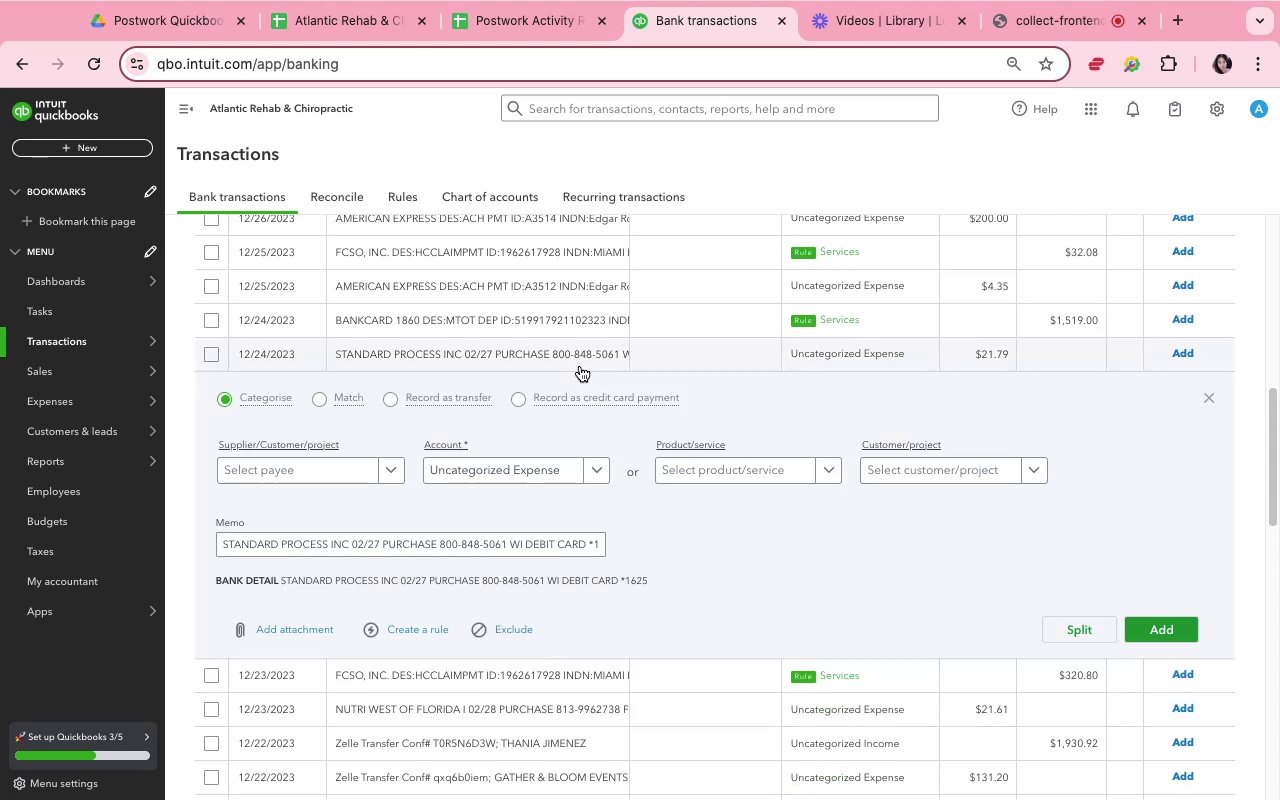 
scroll: coordinate [584, 371], scroll_direction: up, amount: 4.0
 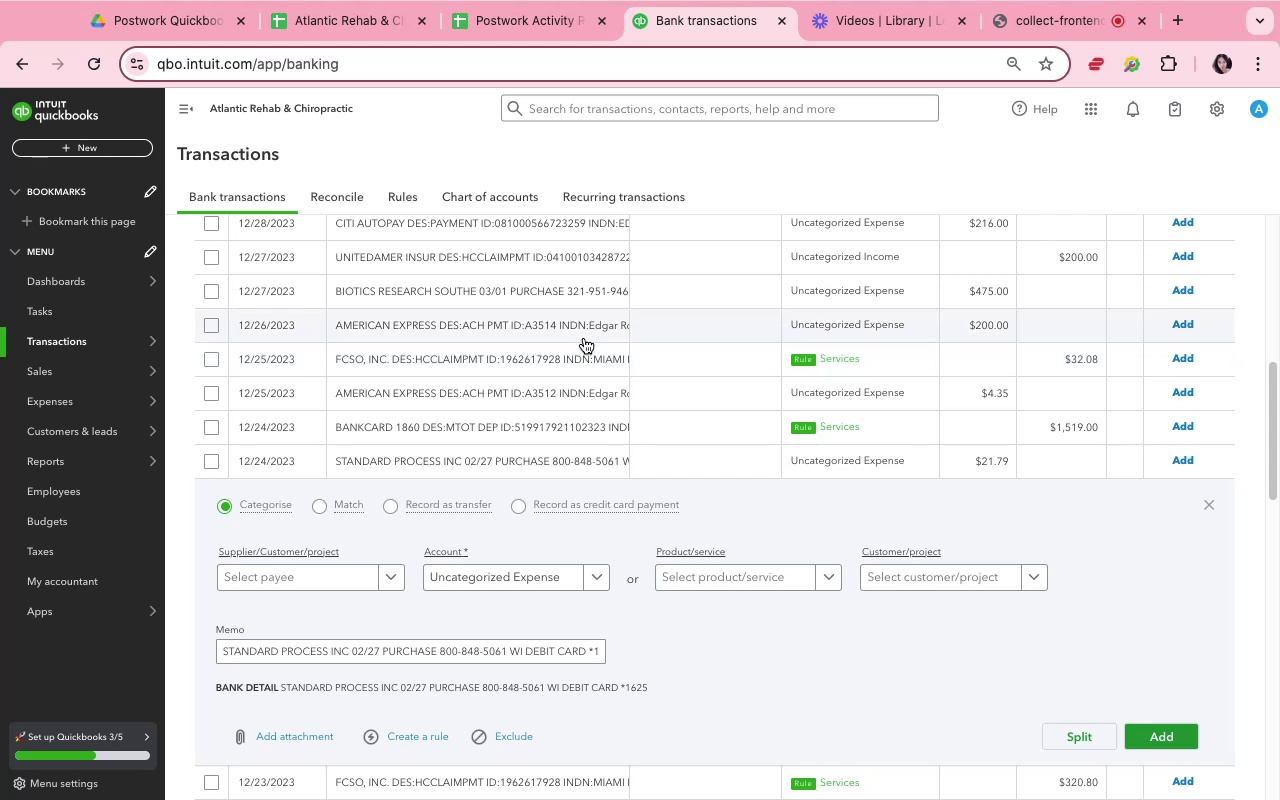 
left_click([584, 336])
 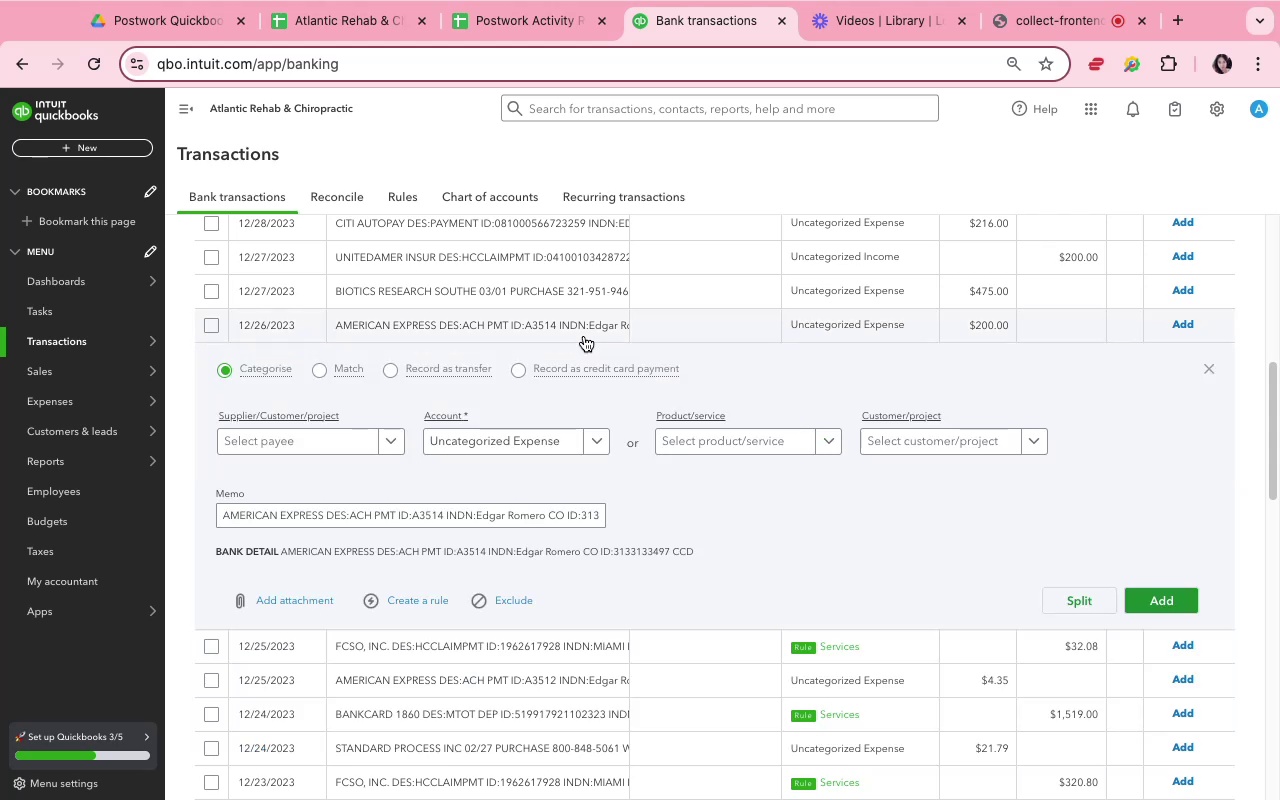 
wait(9.89)
 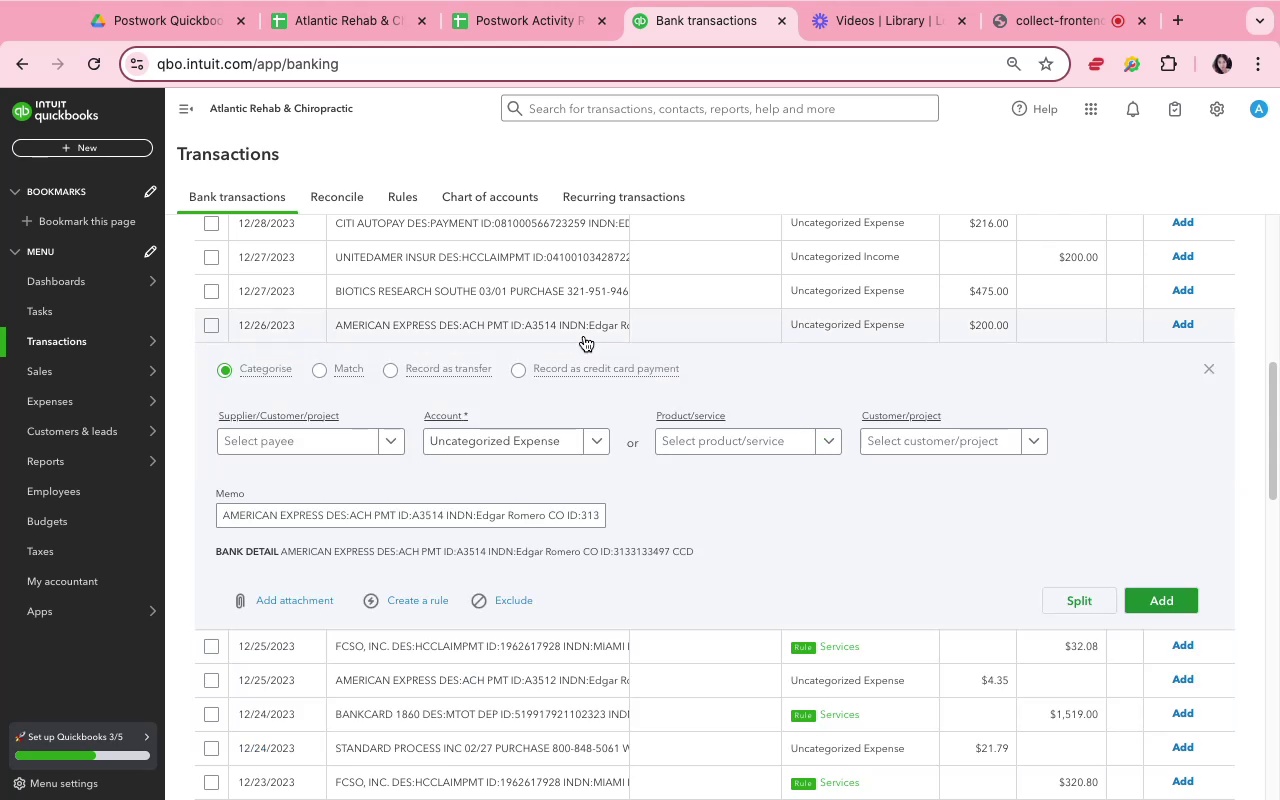 
left_click([361, 451])
 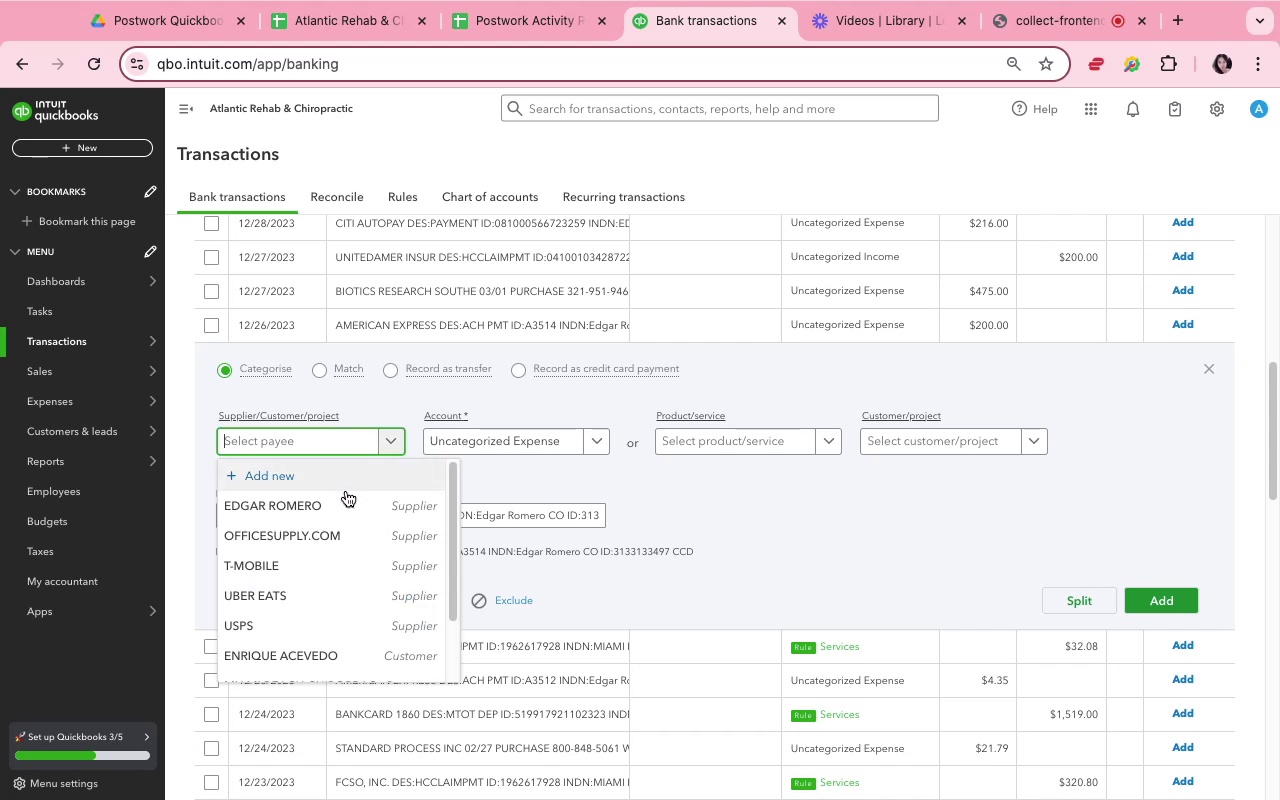 
left_click([346, 492])
 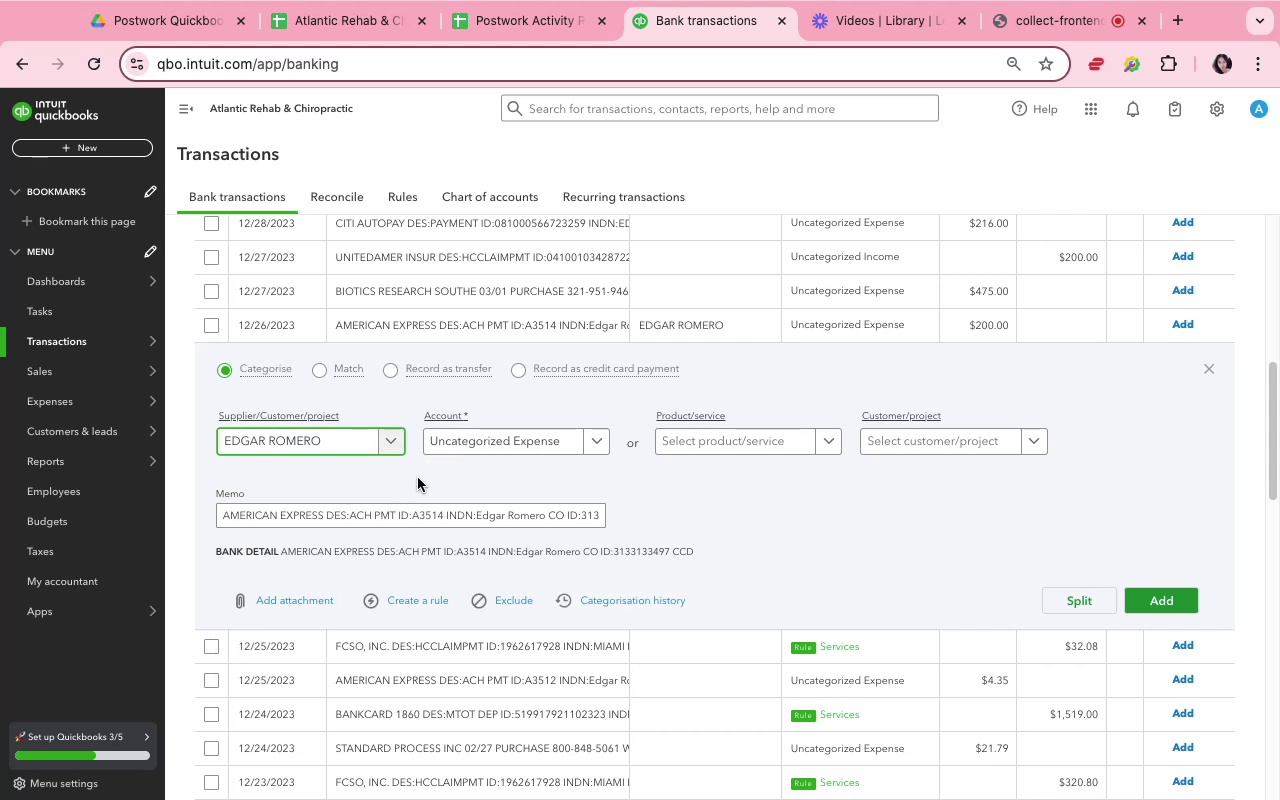 
left_click([527, 434])
 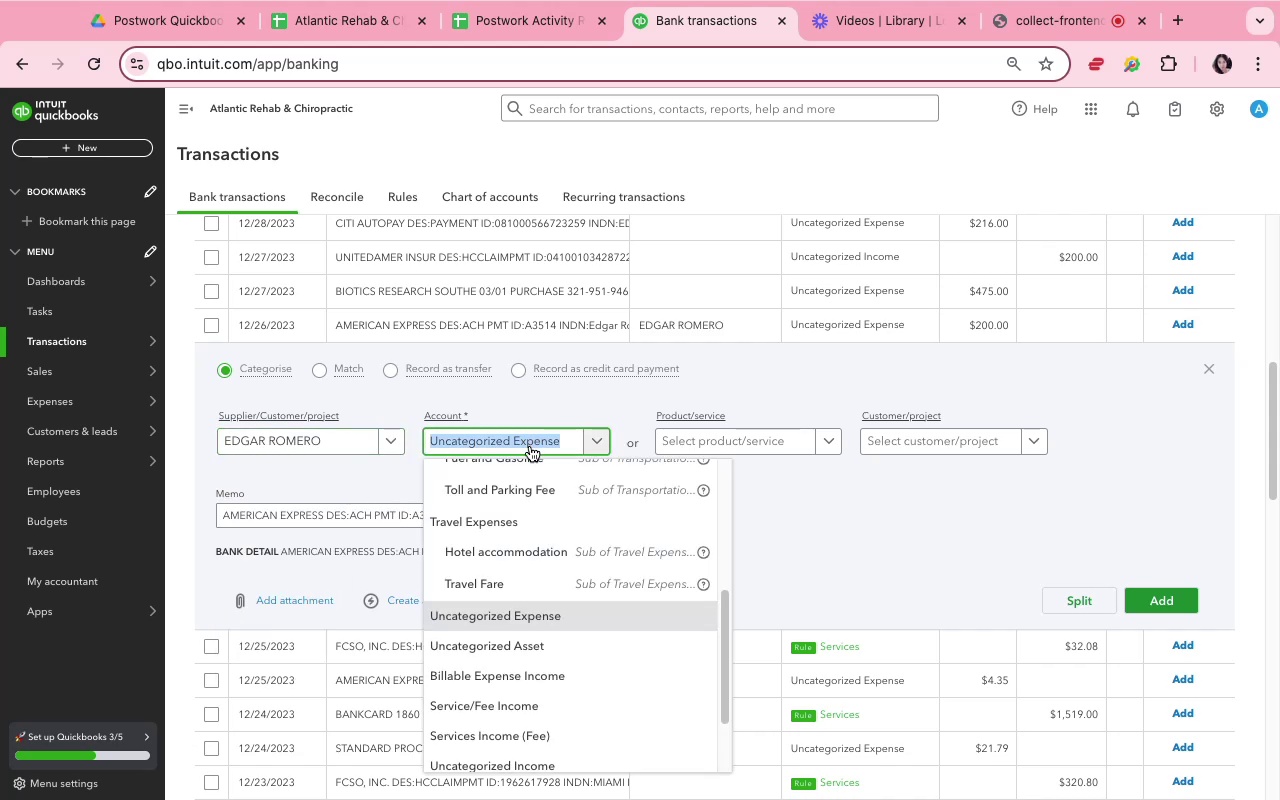 
key(Backspace)
type(Owner's Dr)
 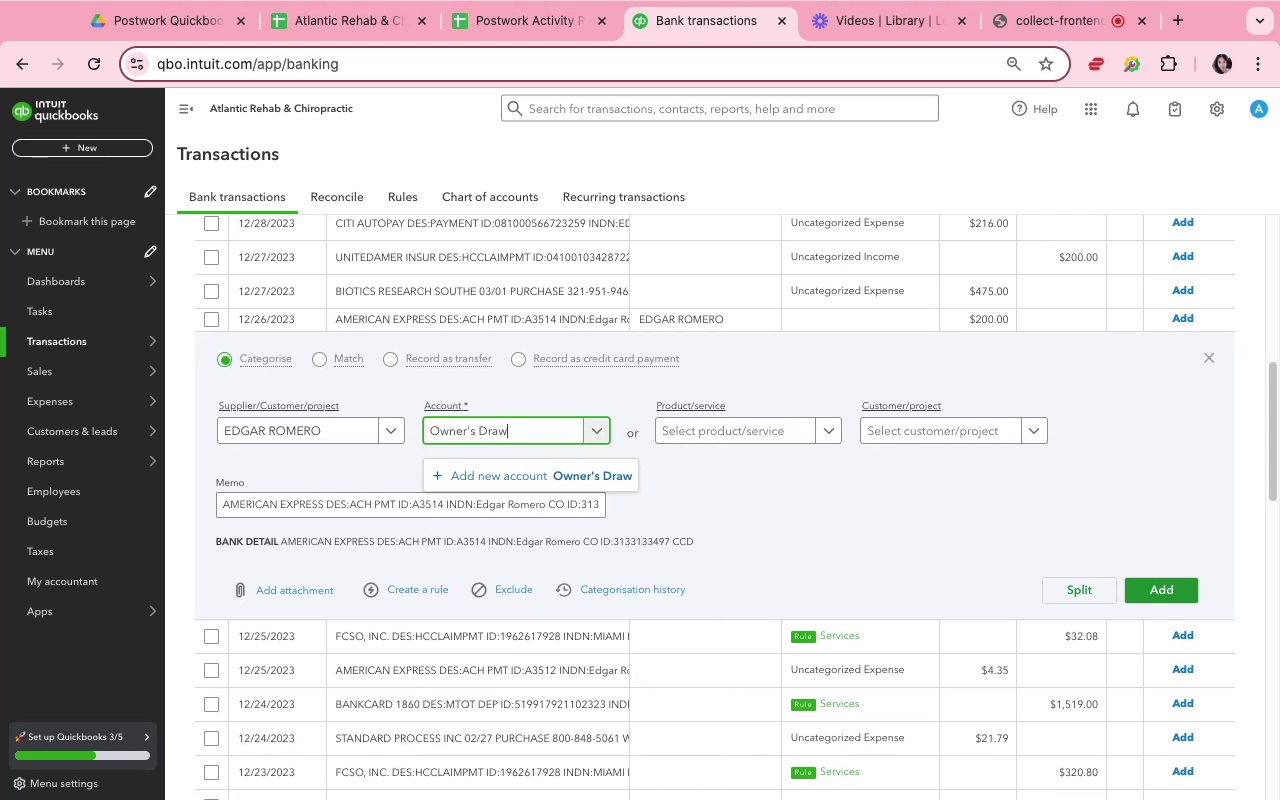 
 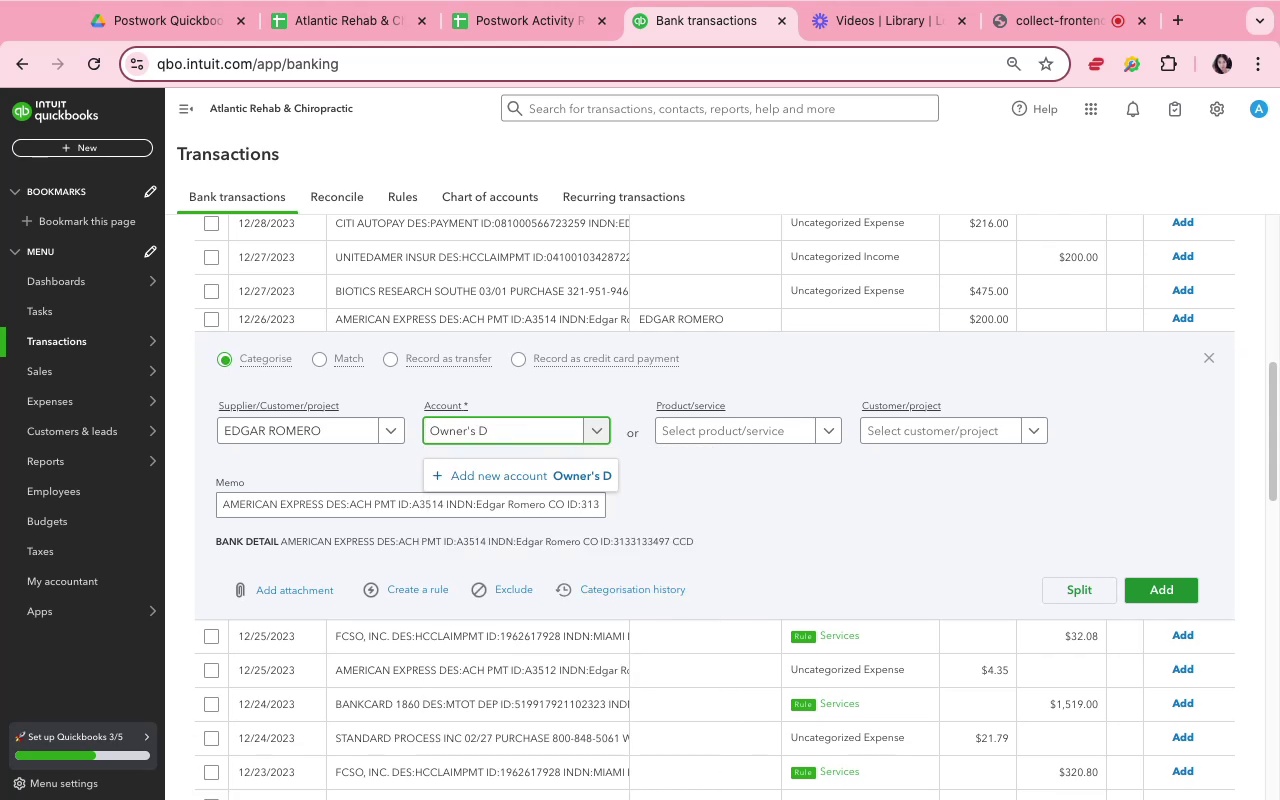 
hold_key(key=A, duration=0.44)
 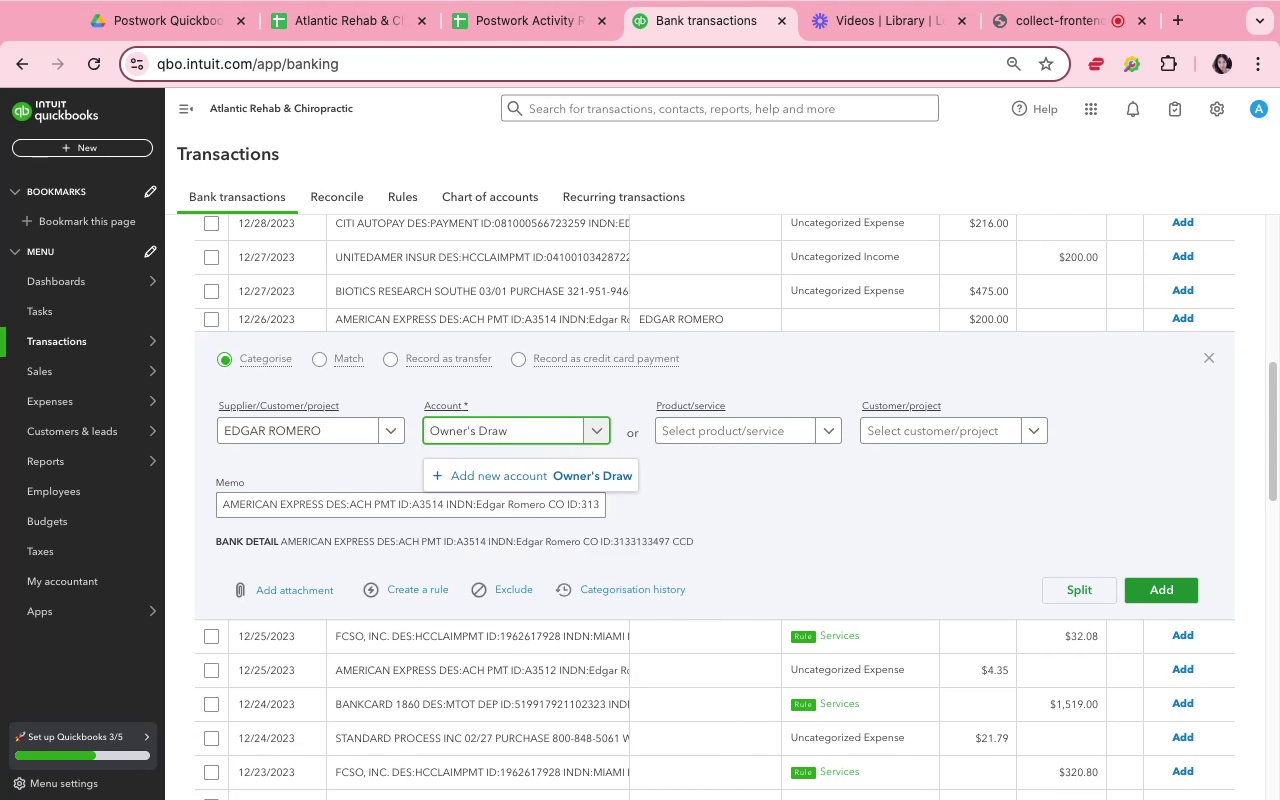 
hold_key(key=W, duration=0.35)
 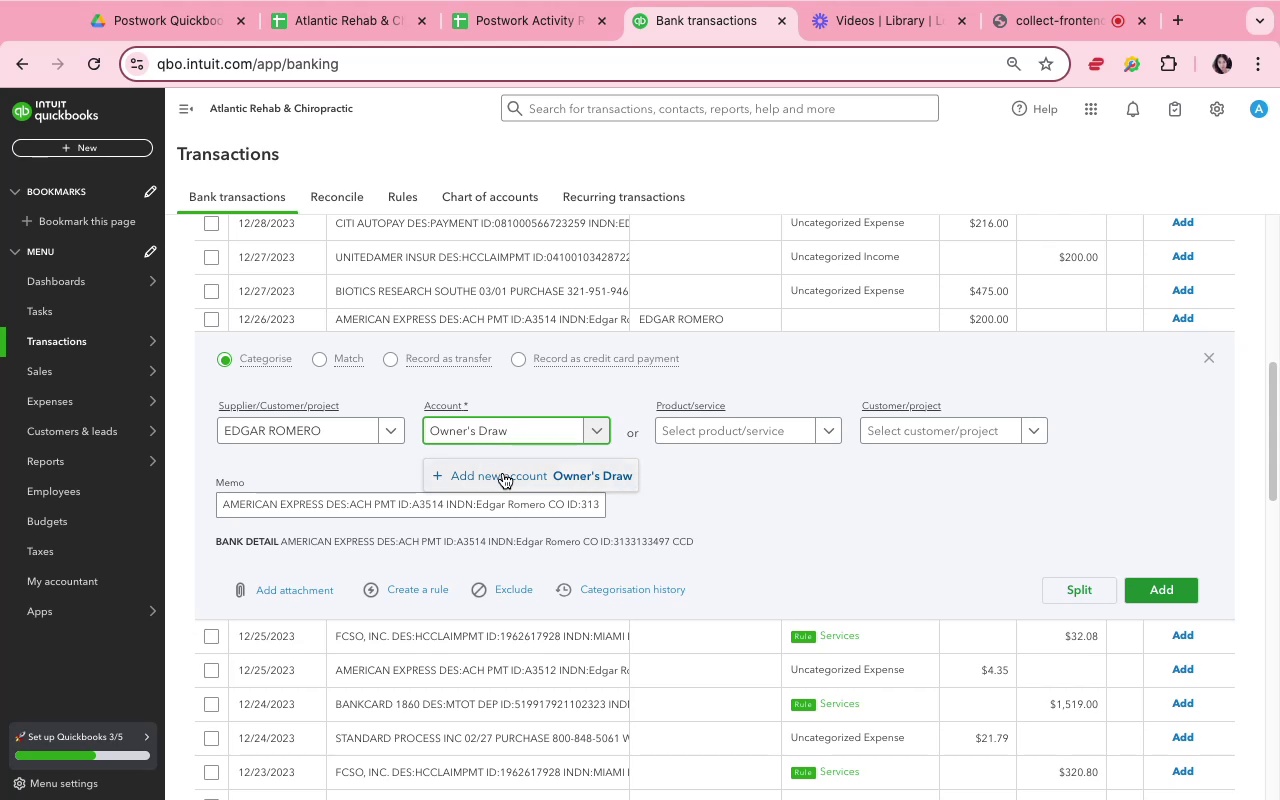 
left_click([503, 473])
 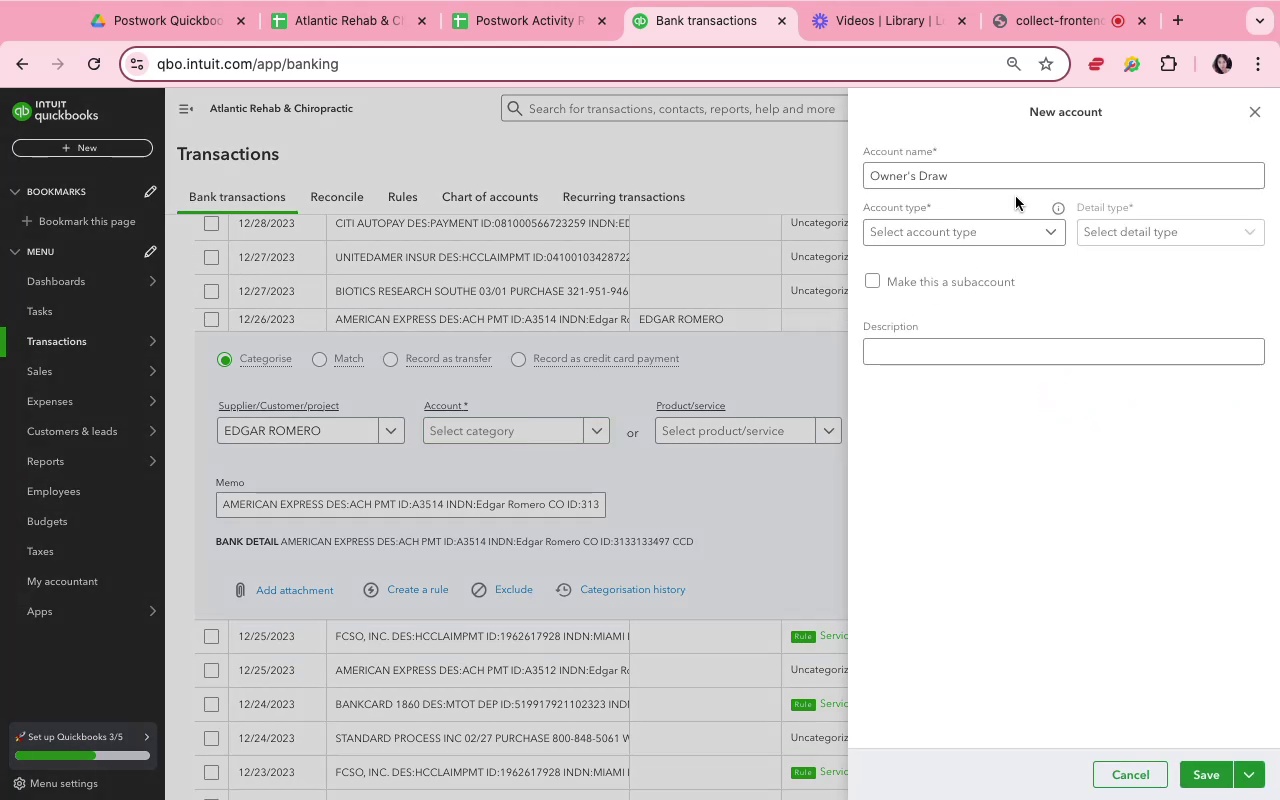 
left_click([997, 232])
 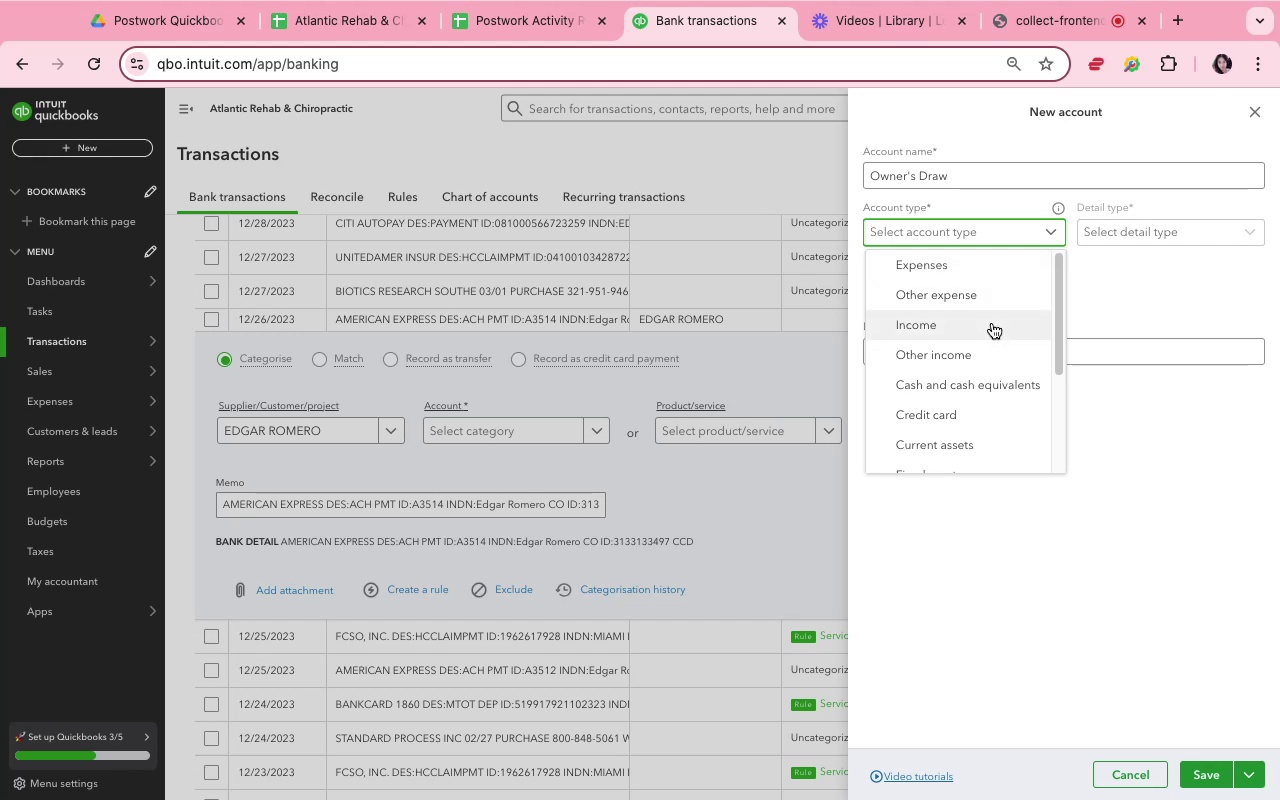 
wait(9.59)
 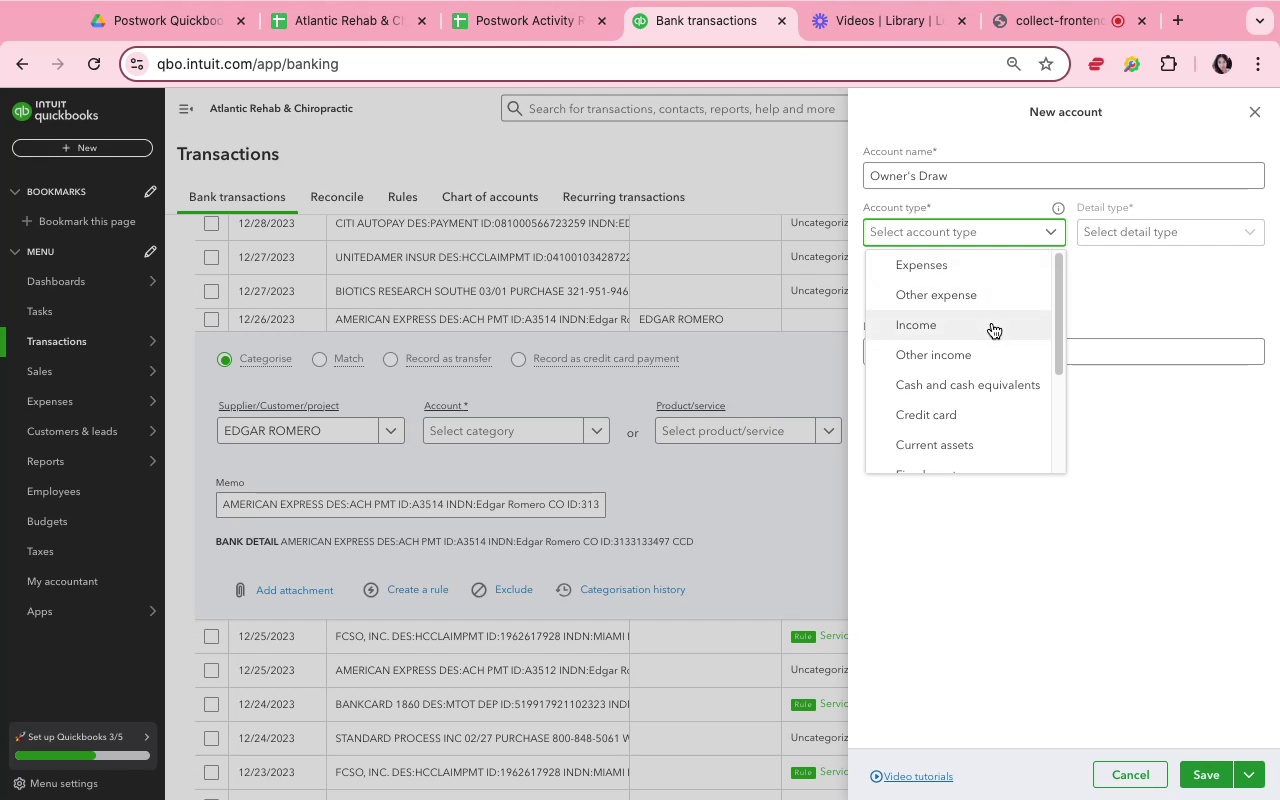 
left_click([992, 326])
 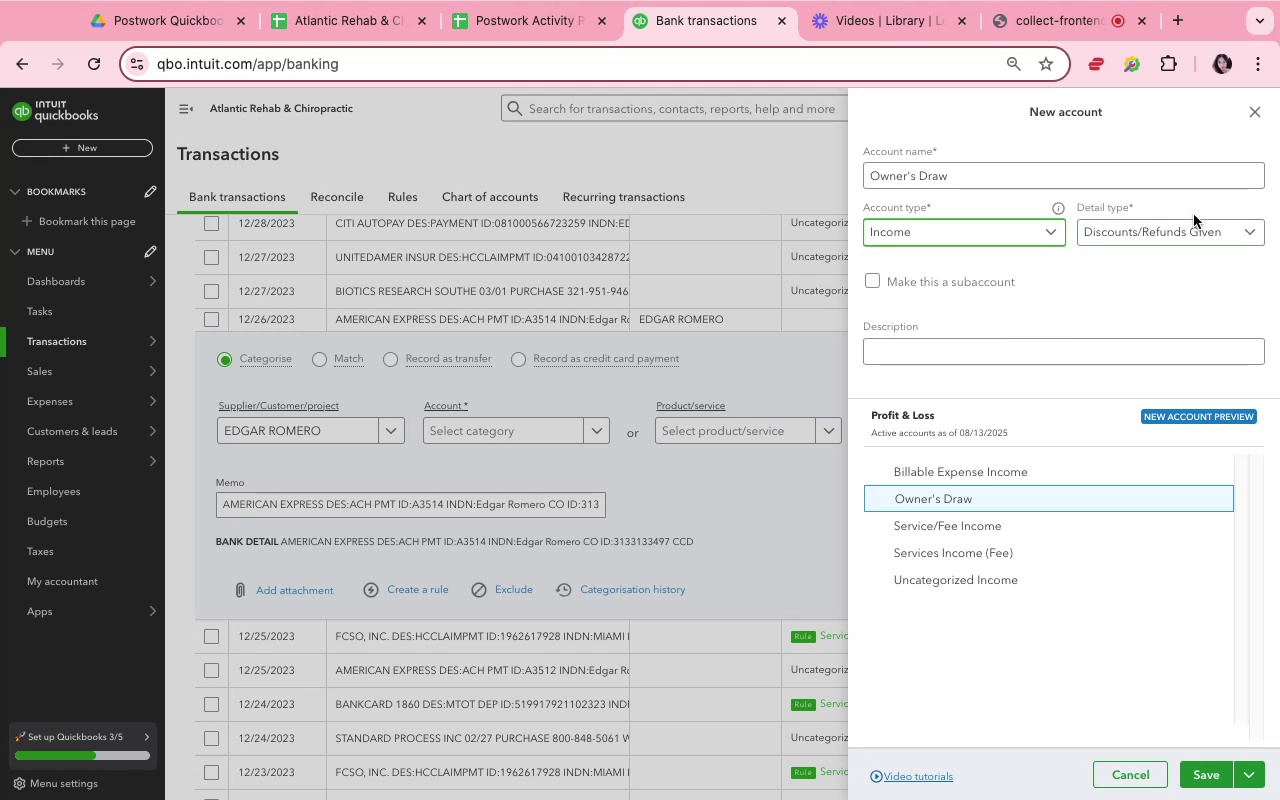 
left_click([1195, 226])
 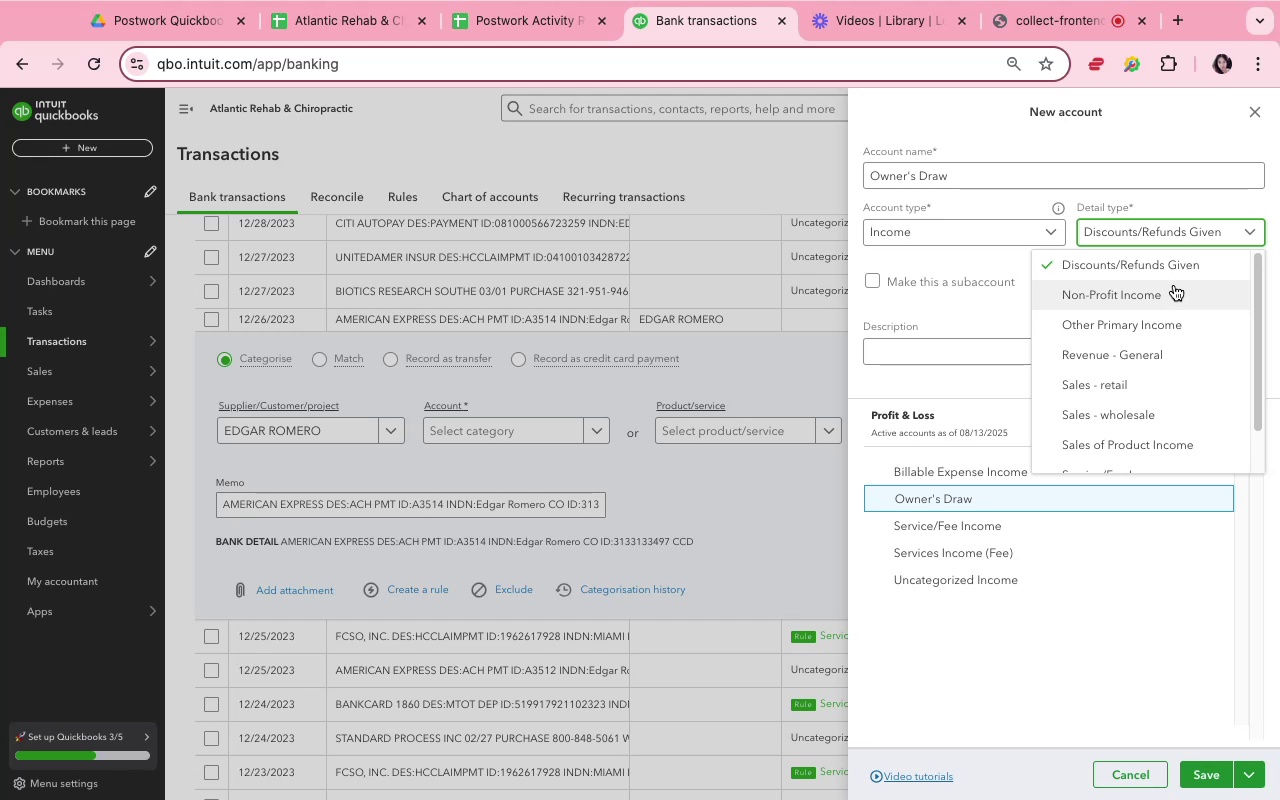 
wait(15.12)
 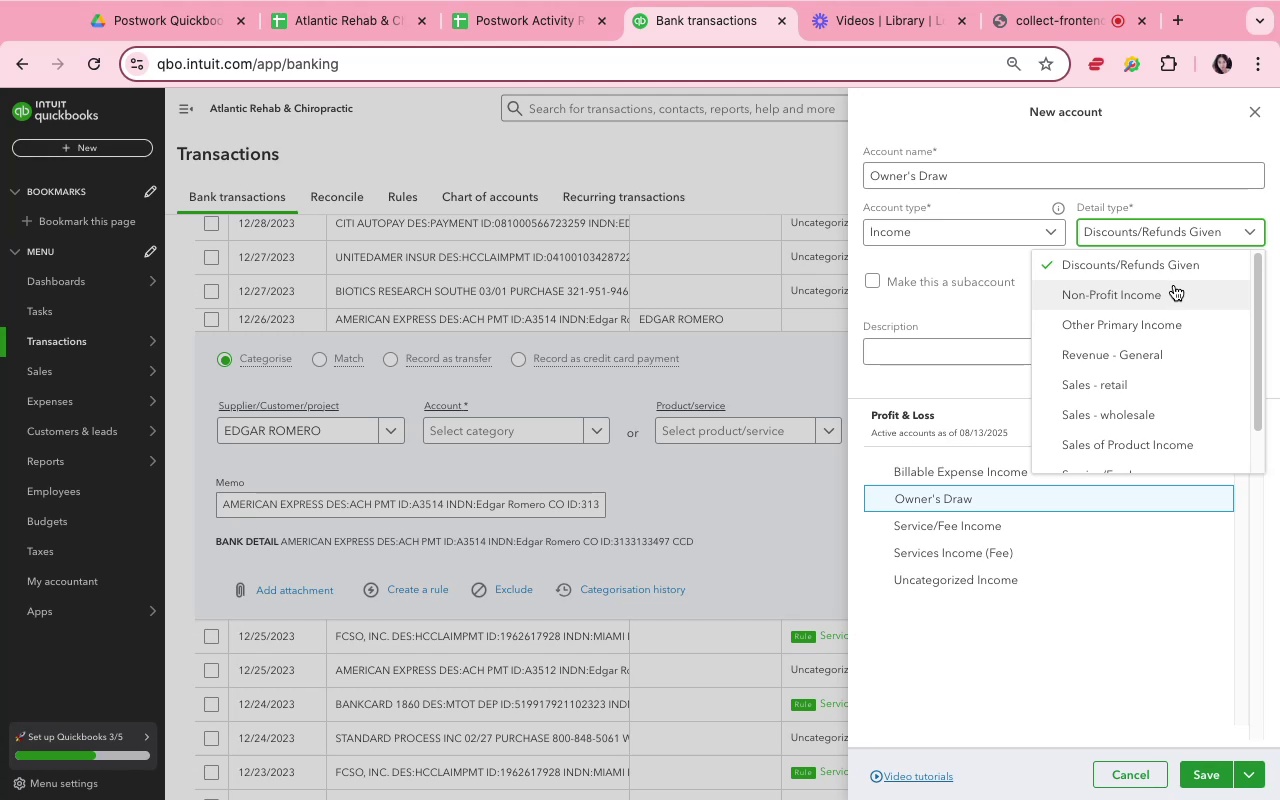 
left_click([994, 234])
 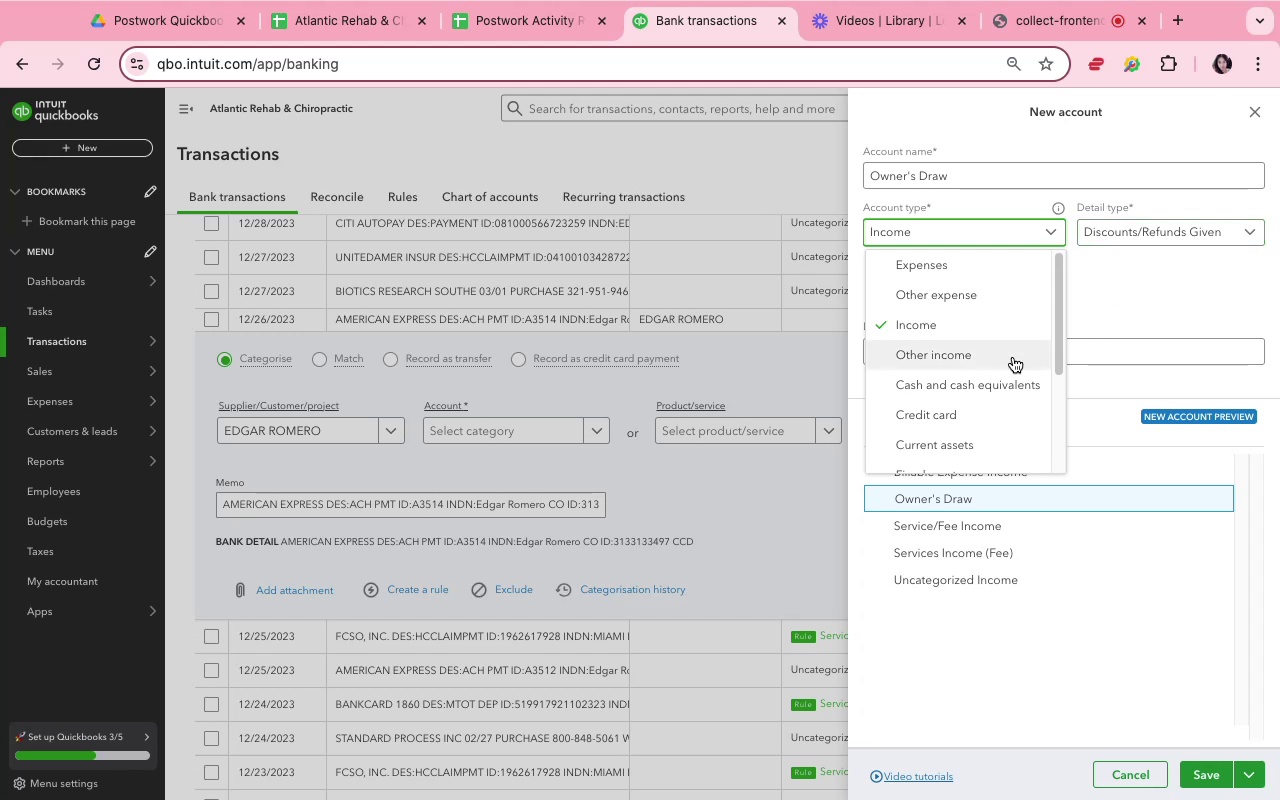 
wait(17.27)
 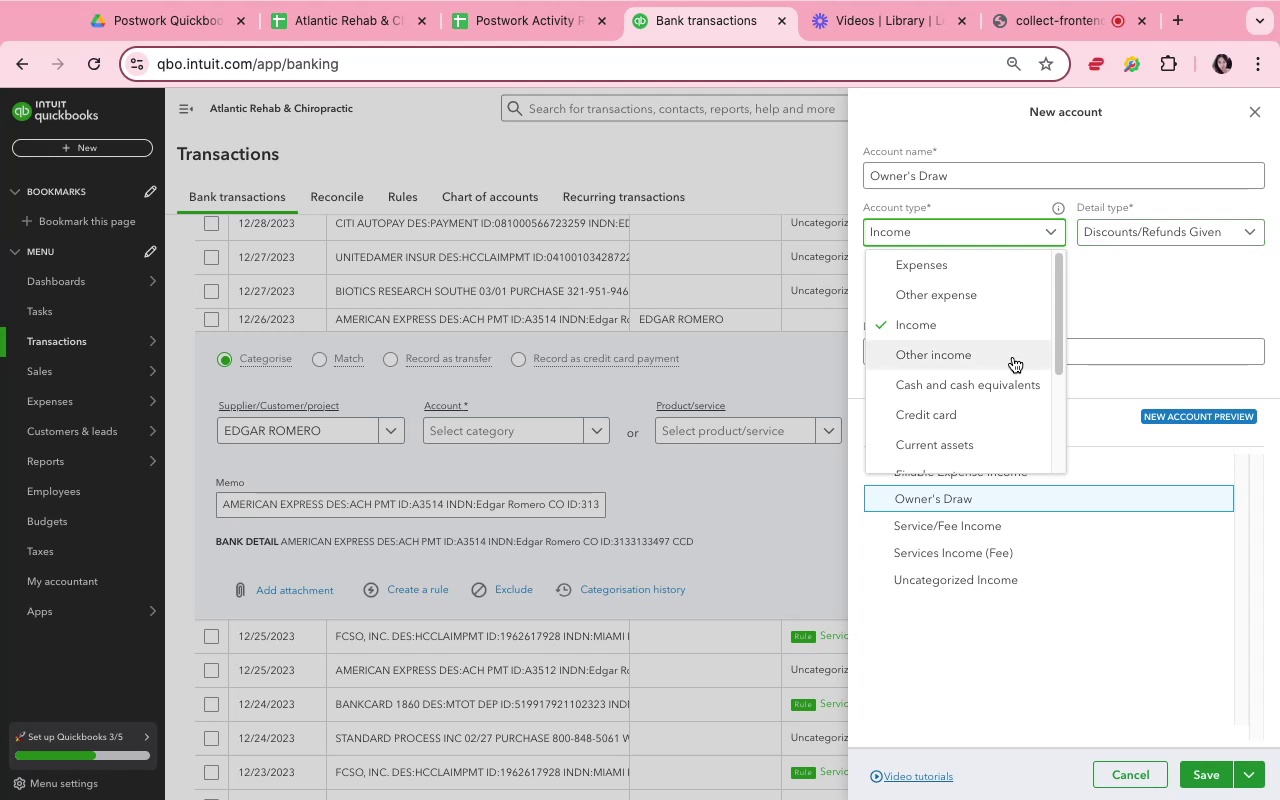 
left_click([1224, 224])
 